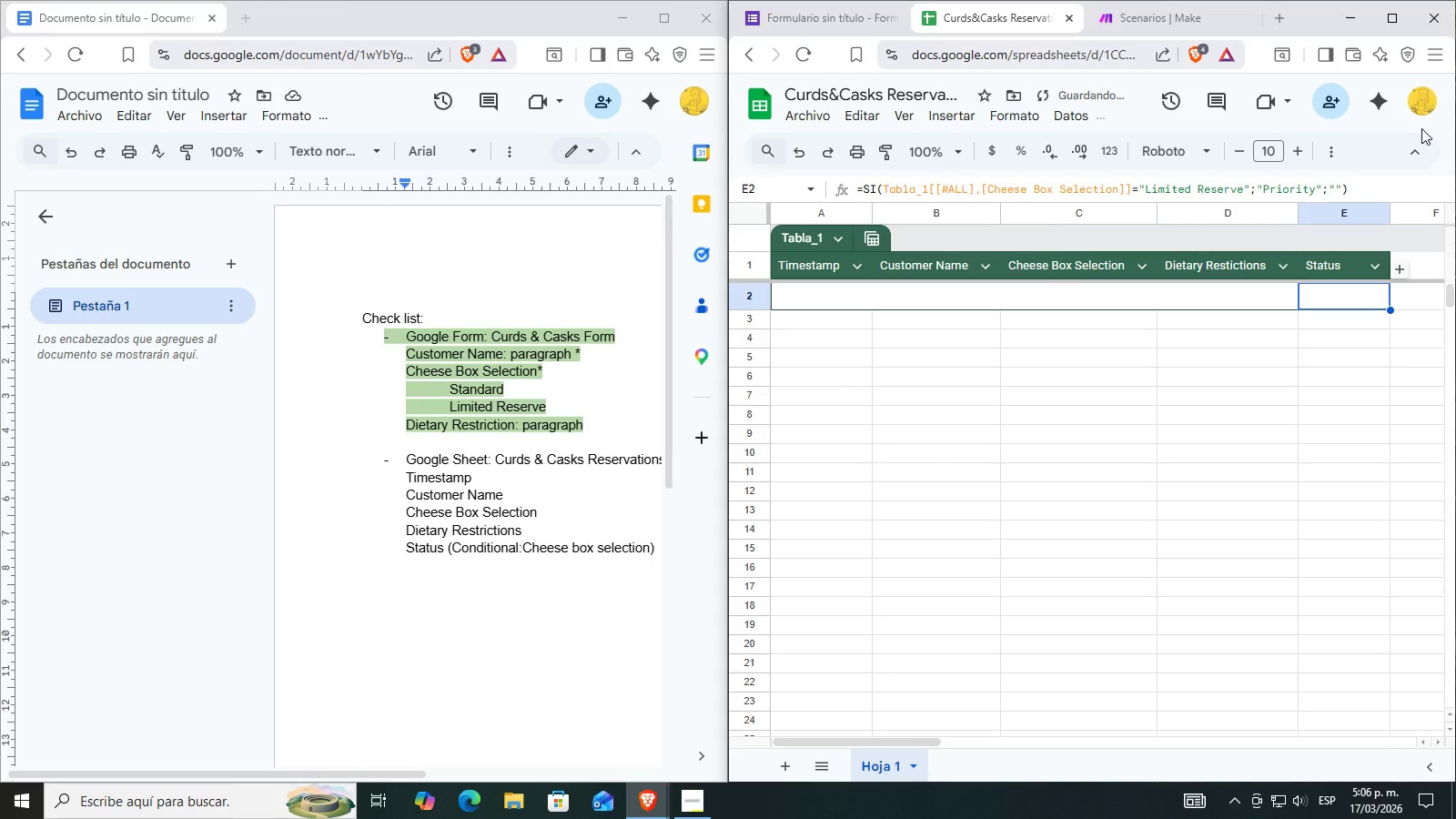 
key(ArrowDown)
 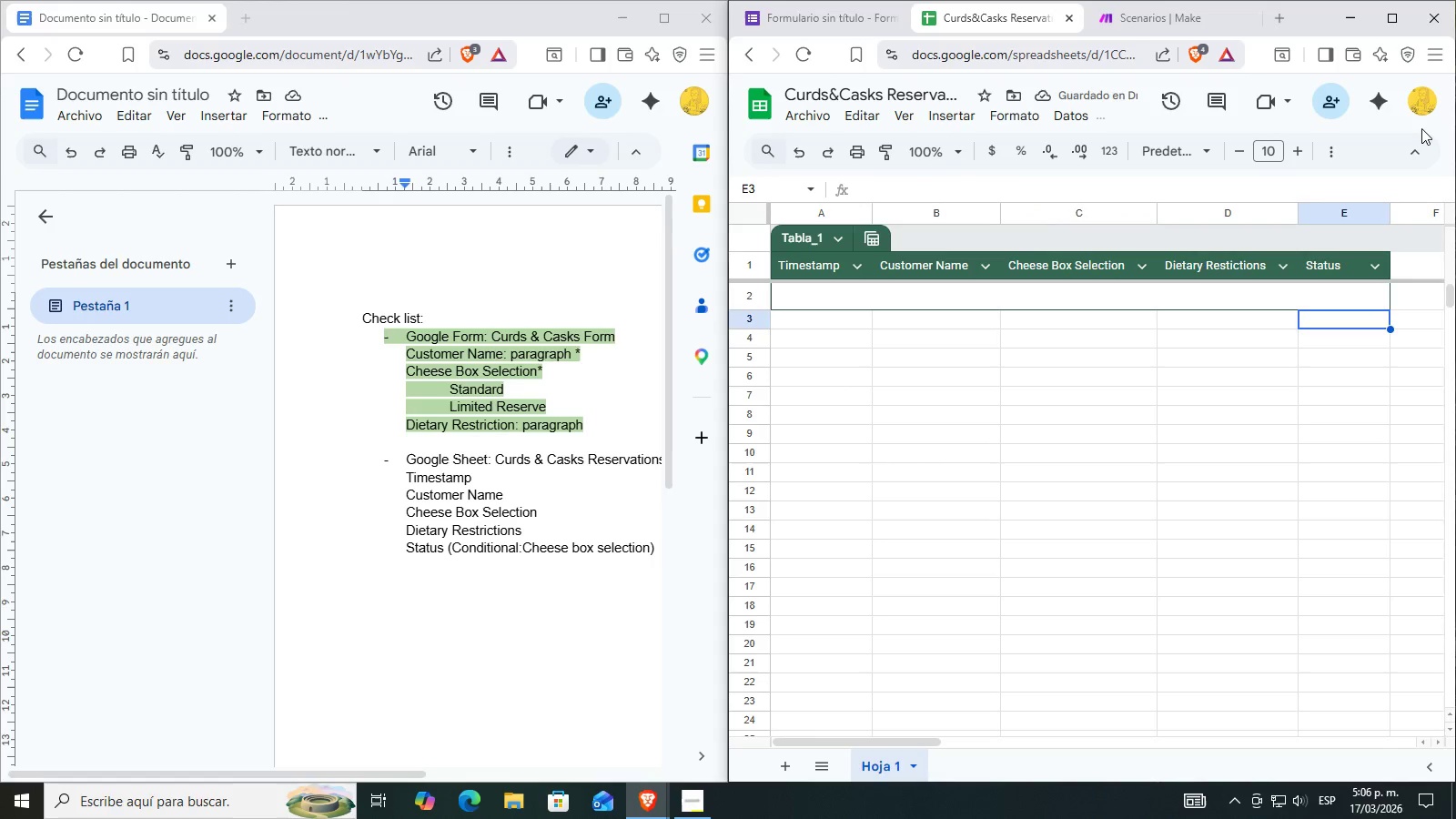 
key(ArrowUp)
 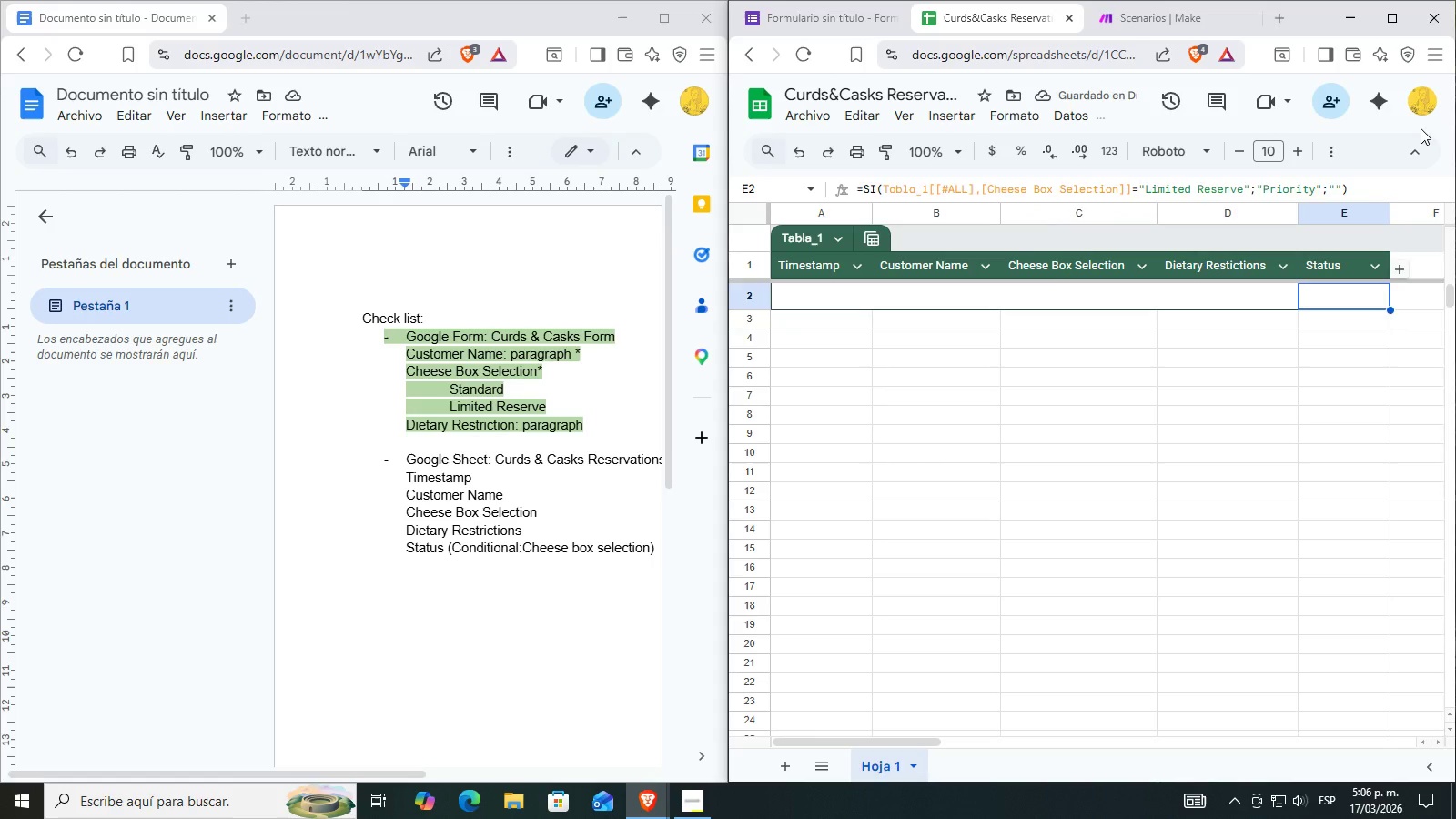 
key(ArrowDown)
 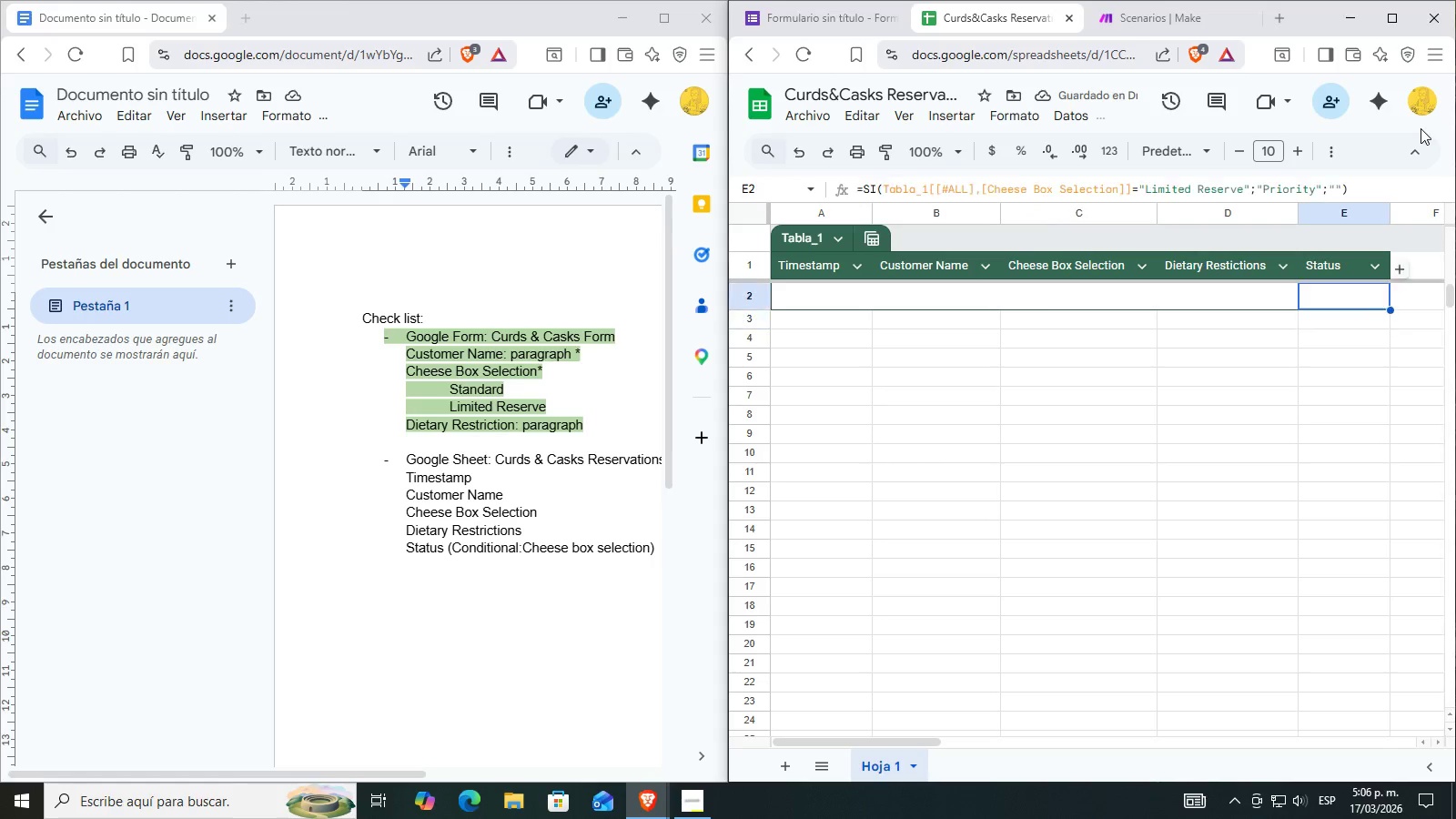 
key(ArrowUp)
 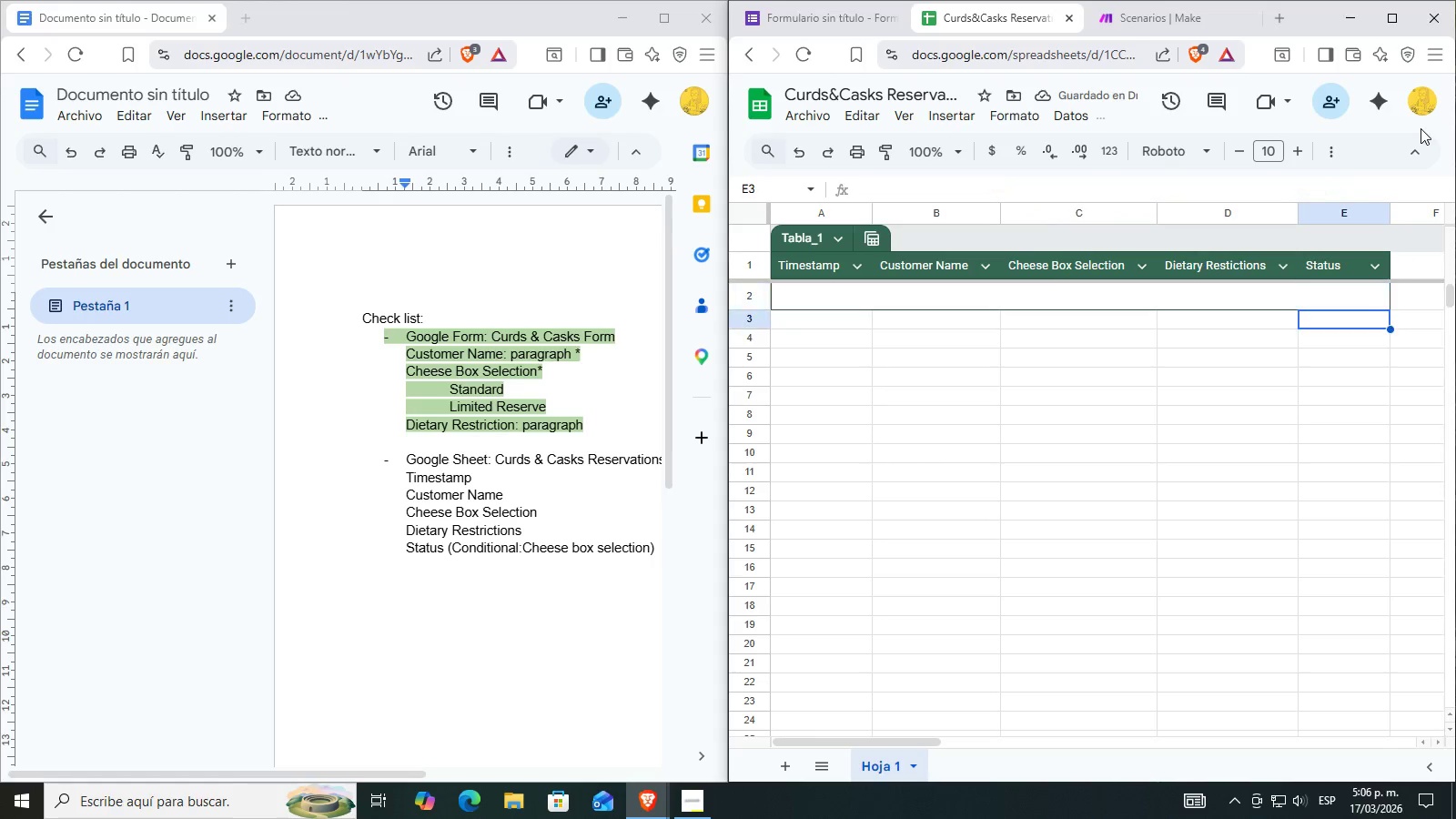 
key(ArrowDown)
 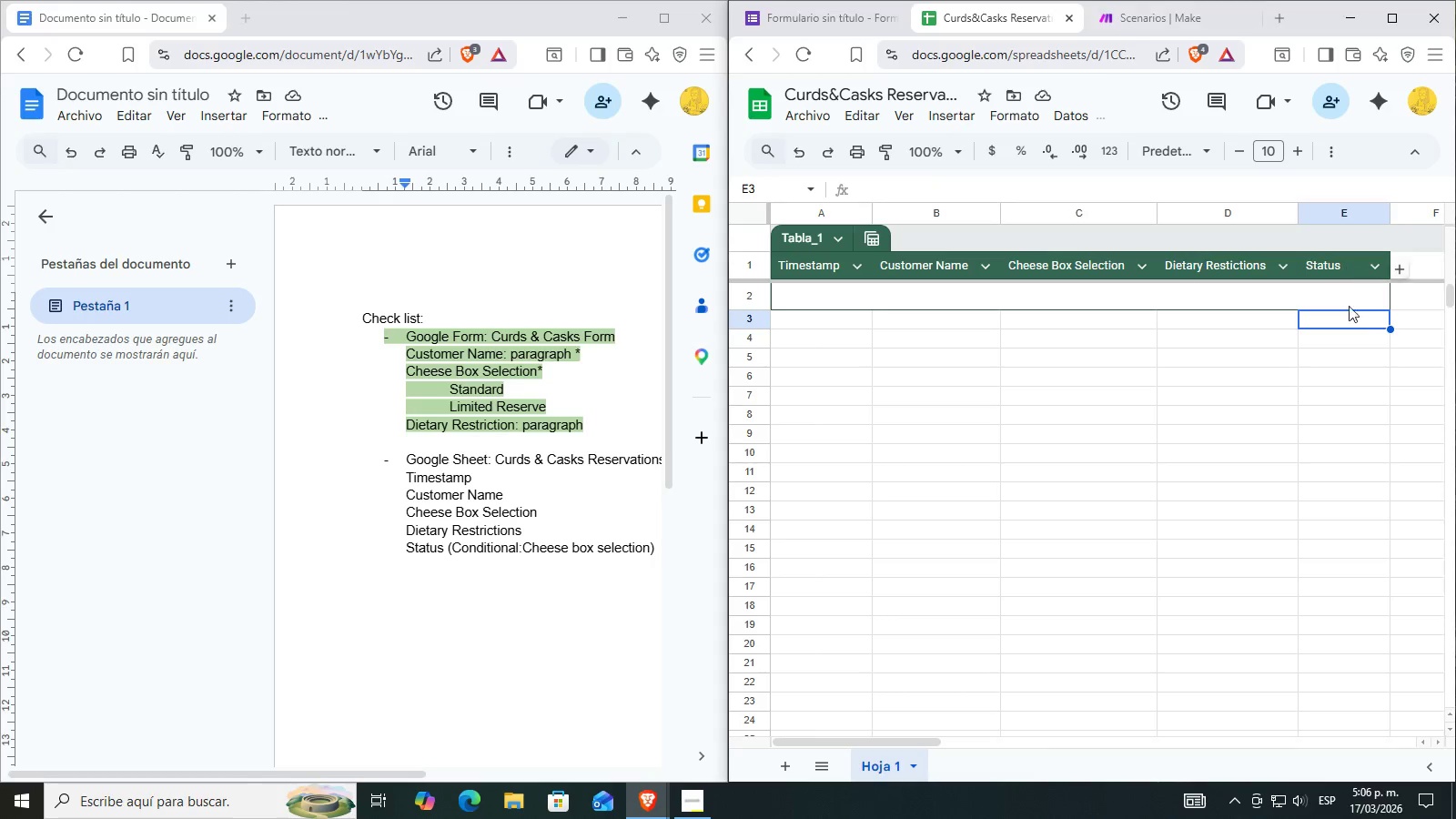 
left_click([1342, 288])
 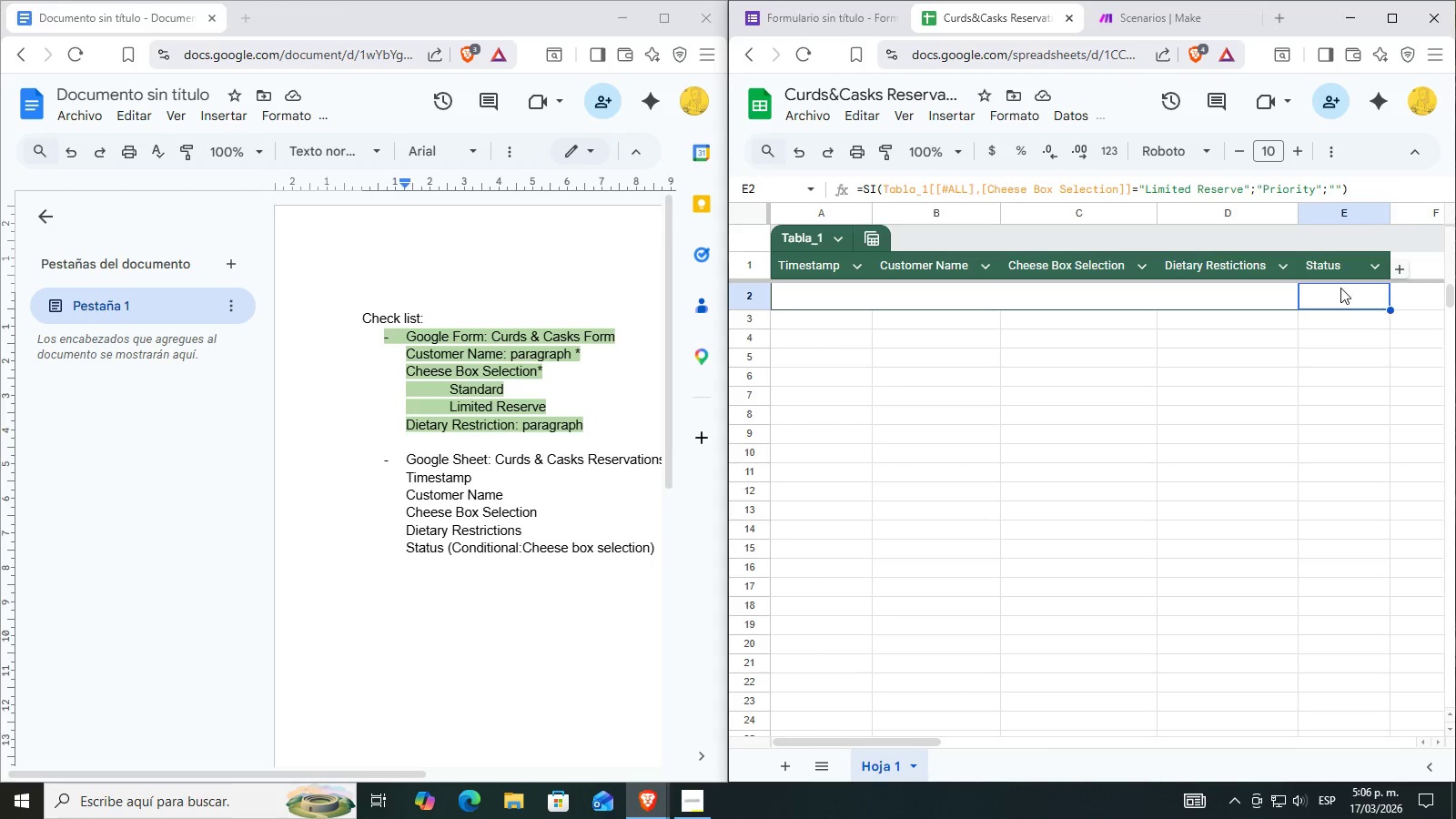 
key(Control+Enter)
 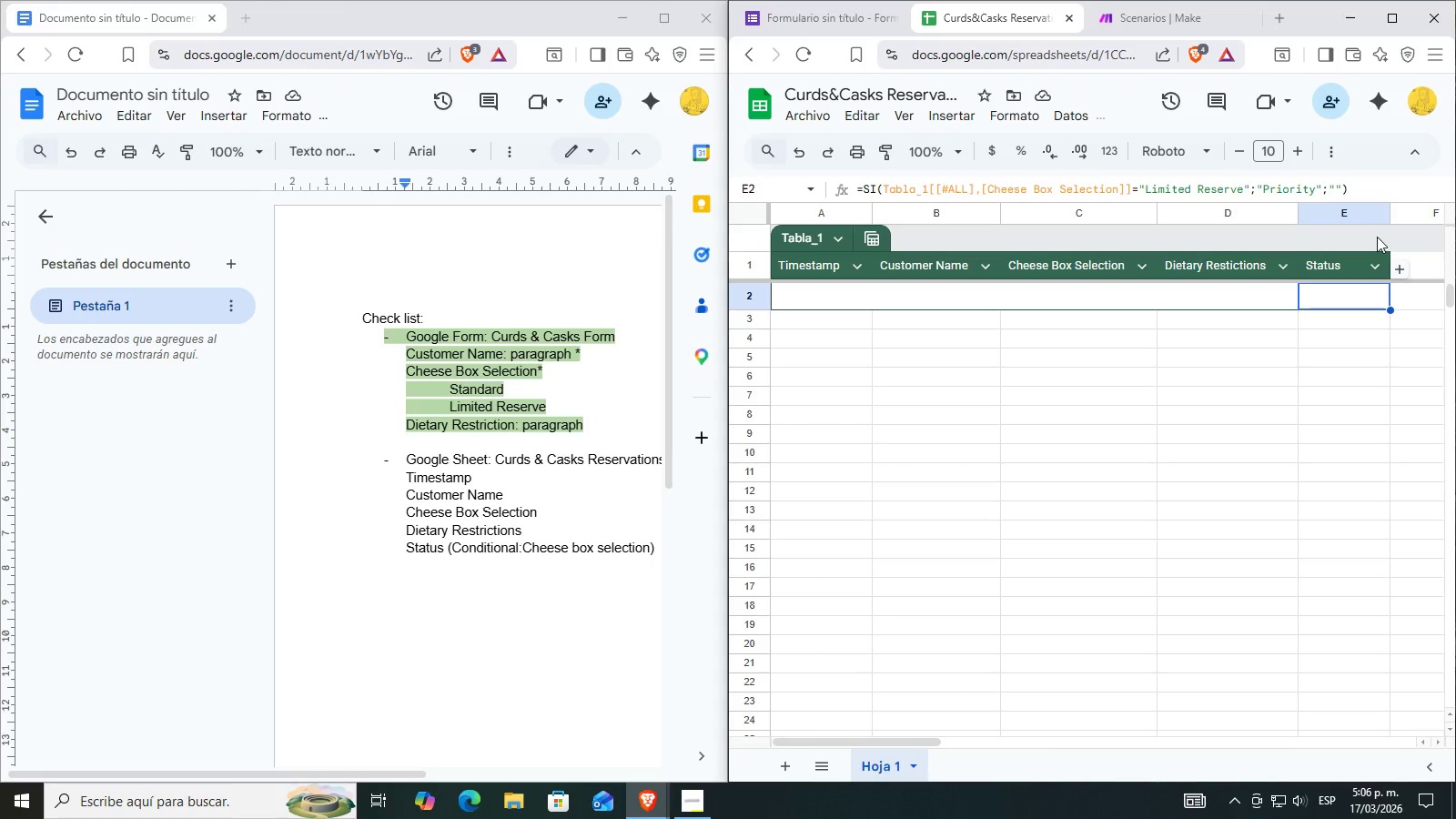 
left_click([1374, 418])
 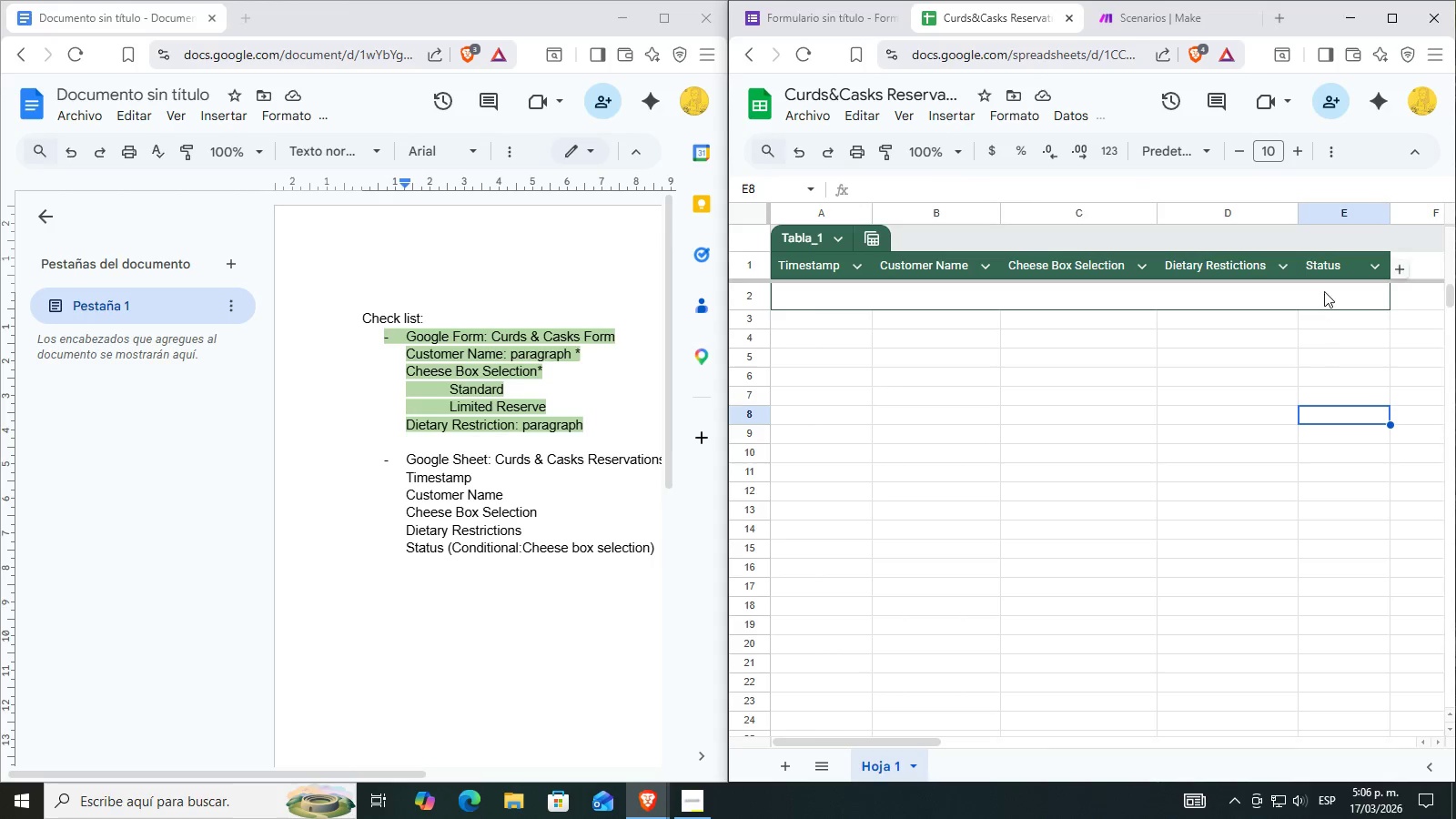 
left_click([1330, 292])
 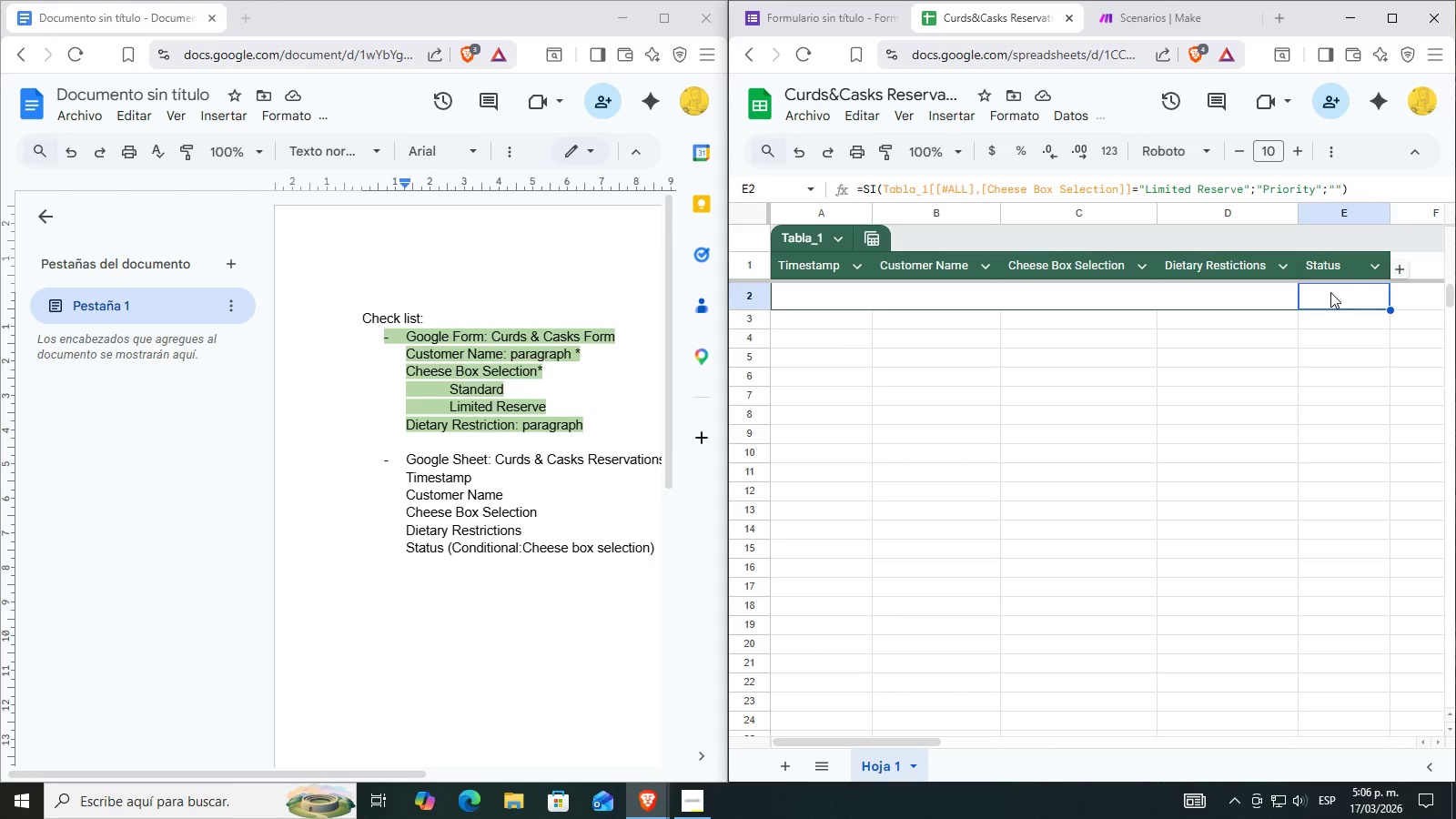 
key(Control+Shift+ArrowDown)
 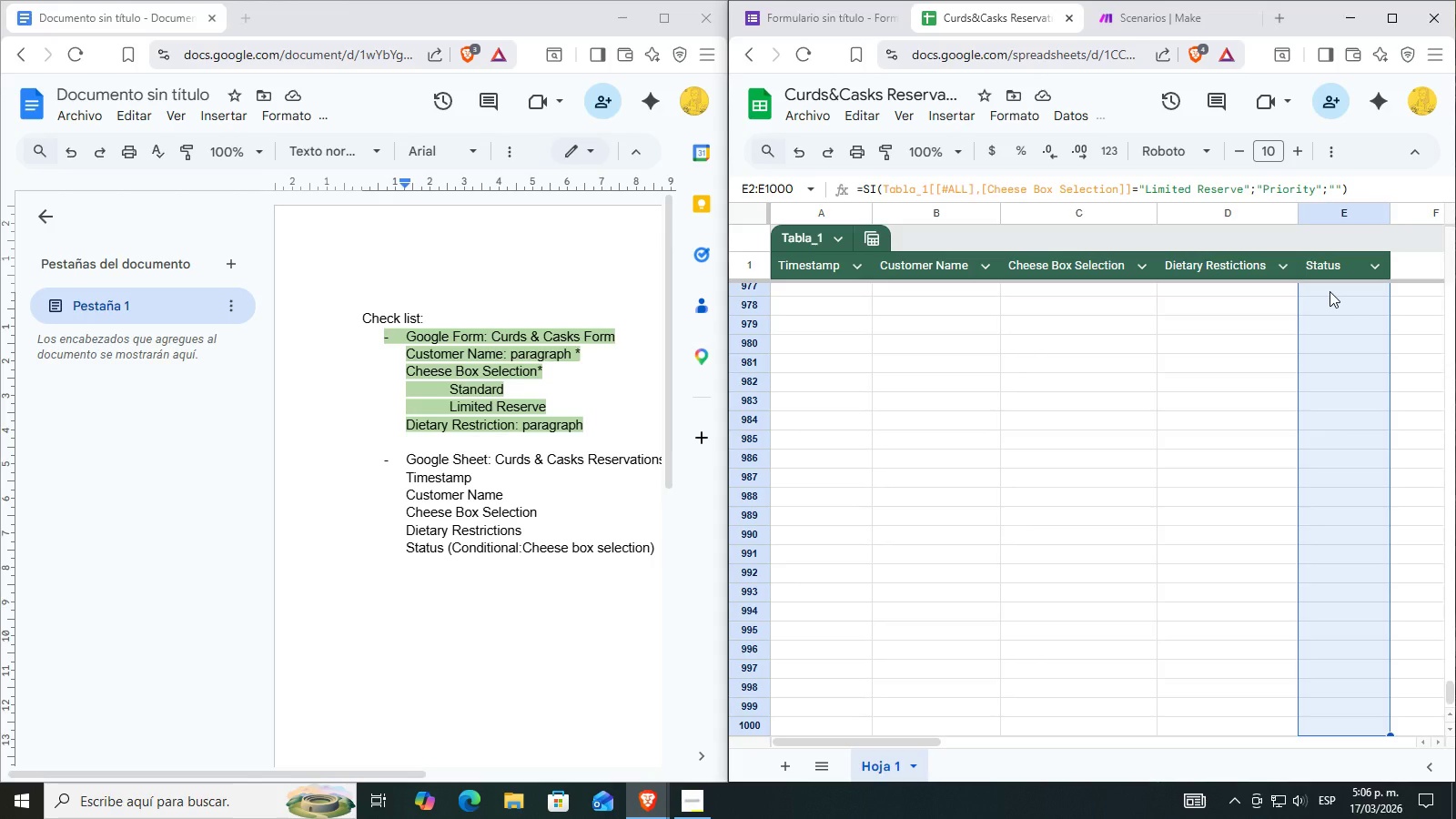 
key(Control+Enter)
 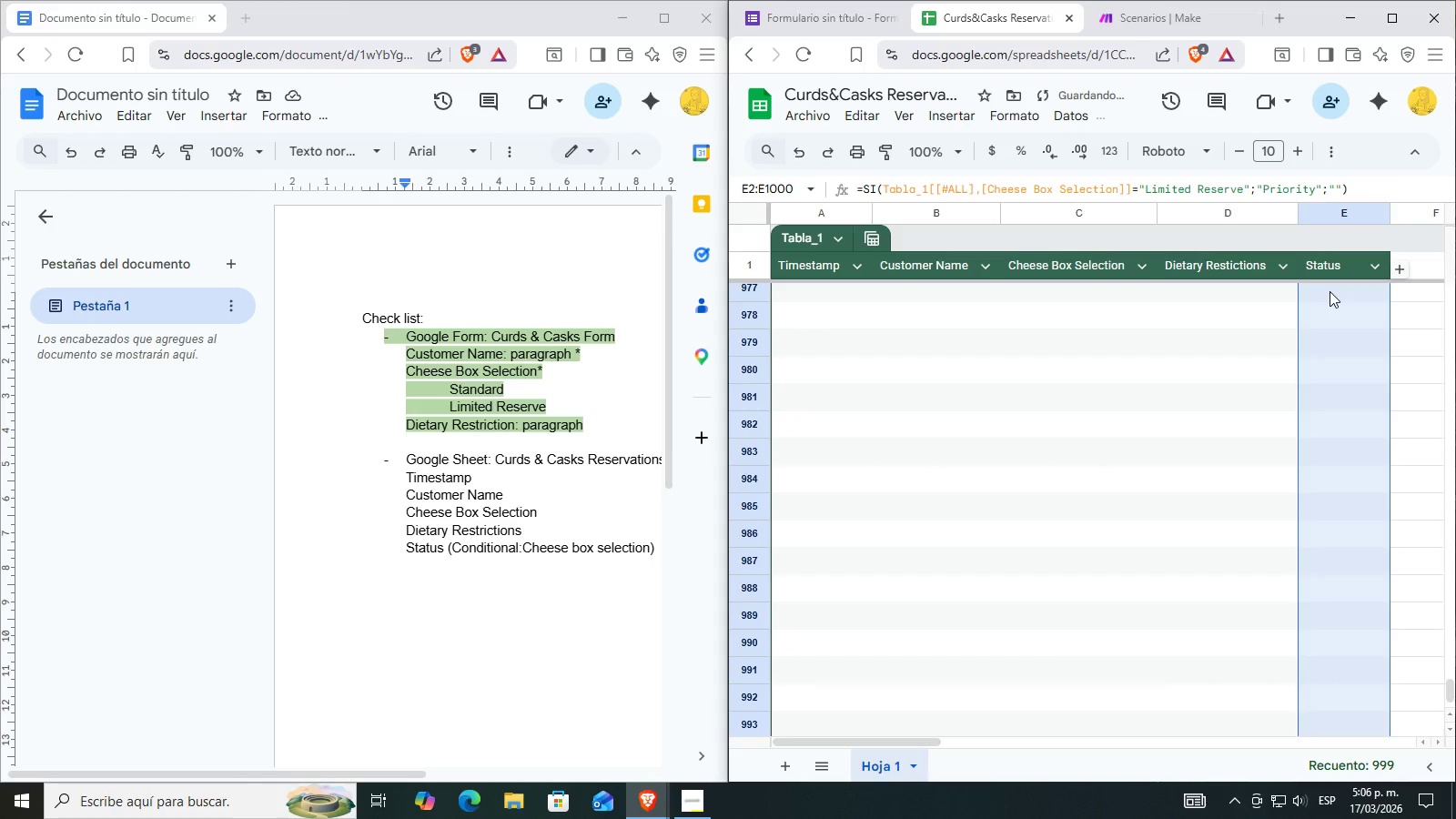 
key(Control+Z)
 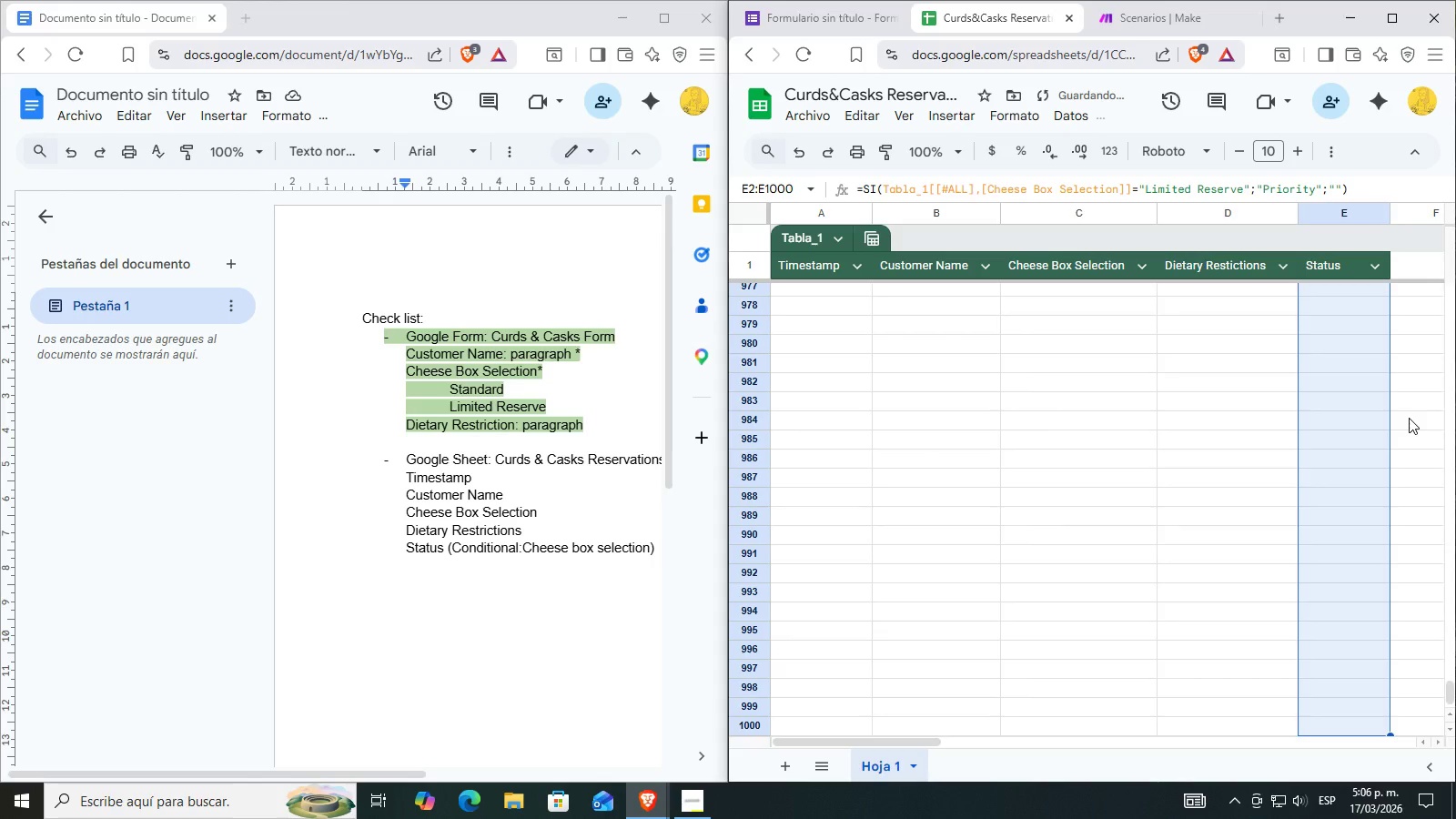 
key(Control+Z)
 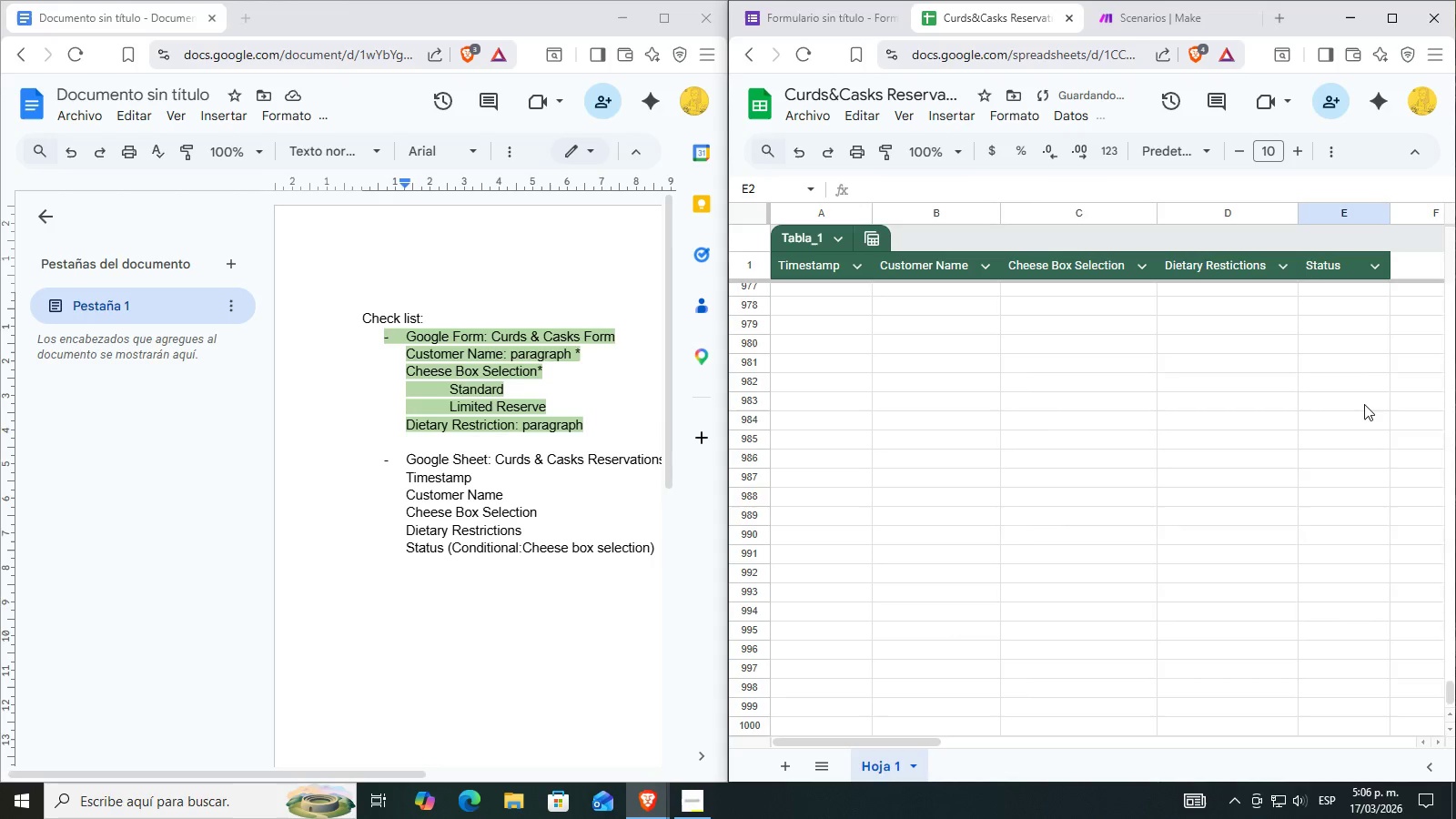 
scroll: coordinate [1355, 343], scroll_direction: up, amount: 21.0
 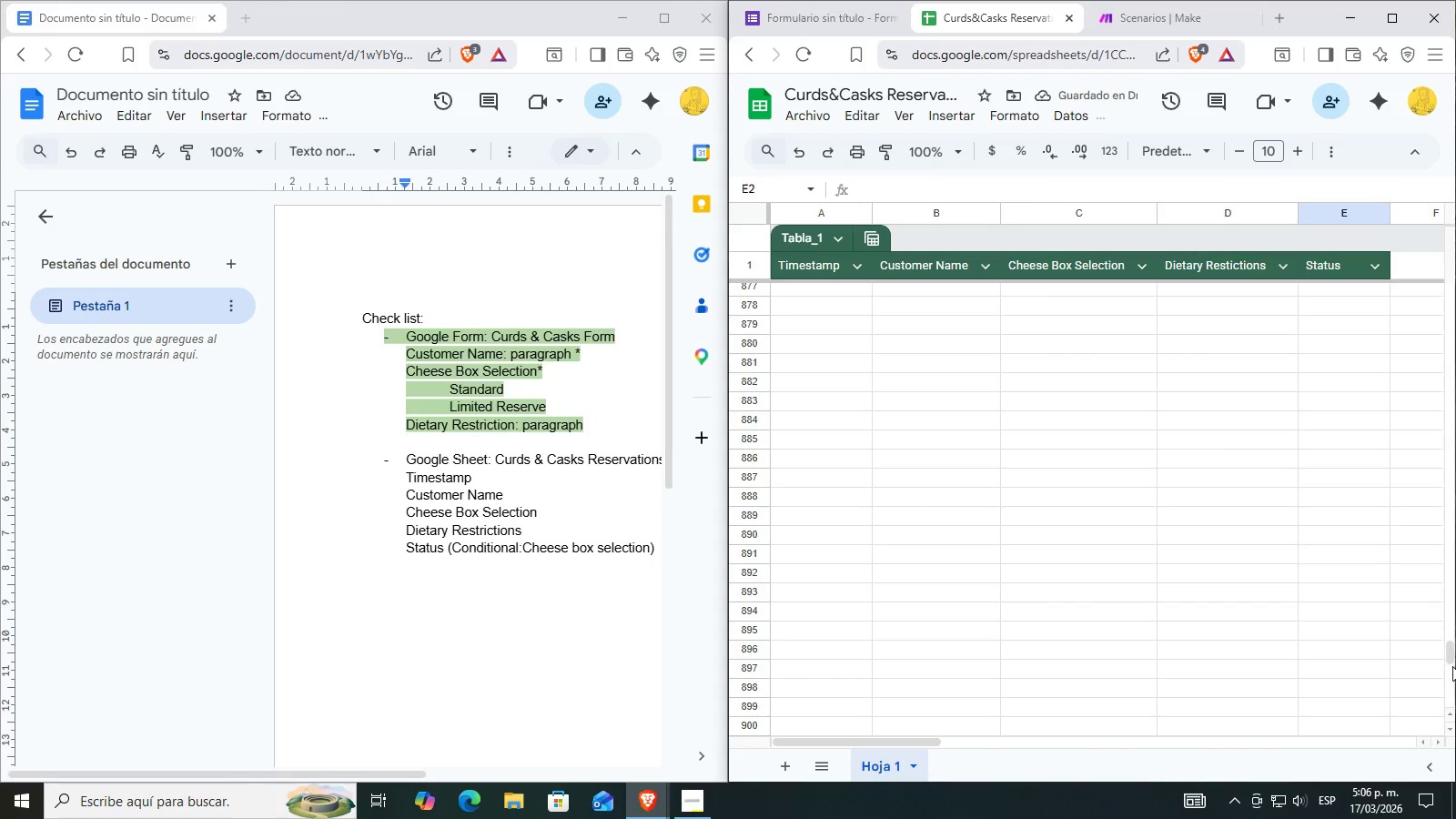 
left_click_drag(start_coordinate=[1447, 651], to_coordinate=[1455, 184])
 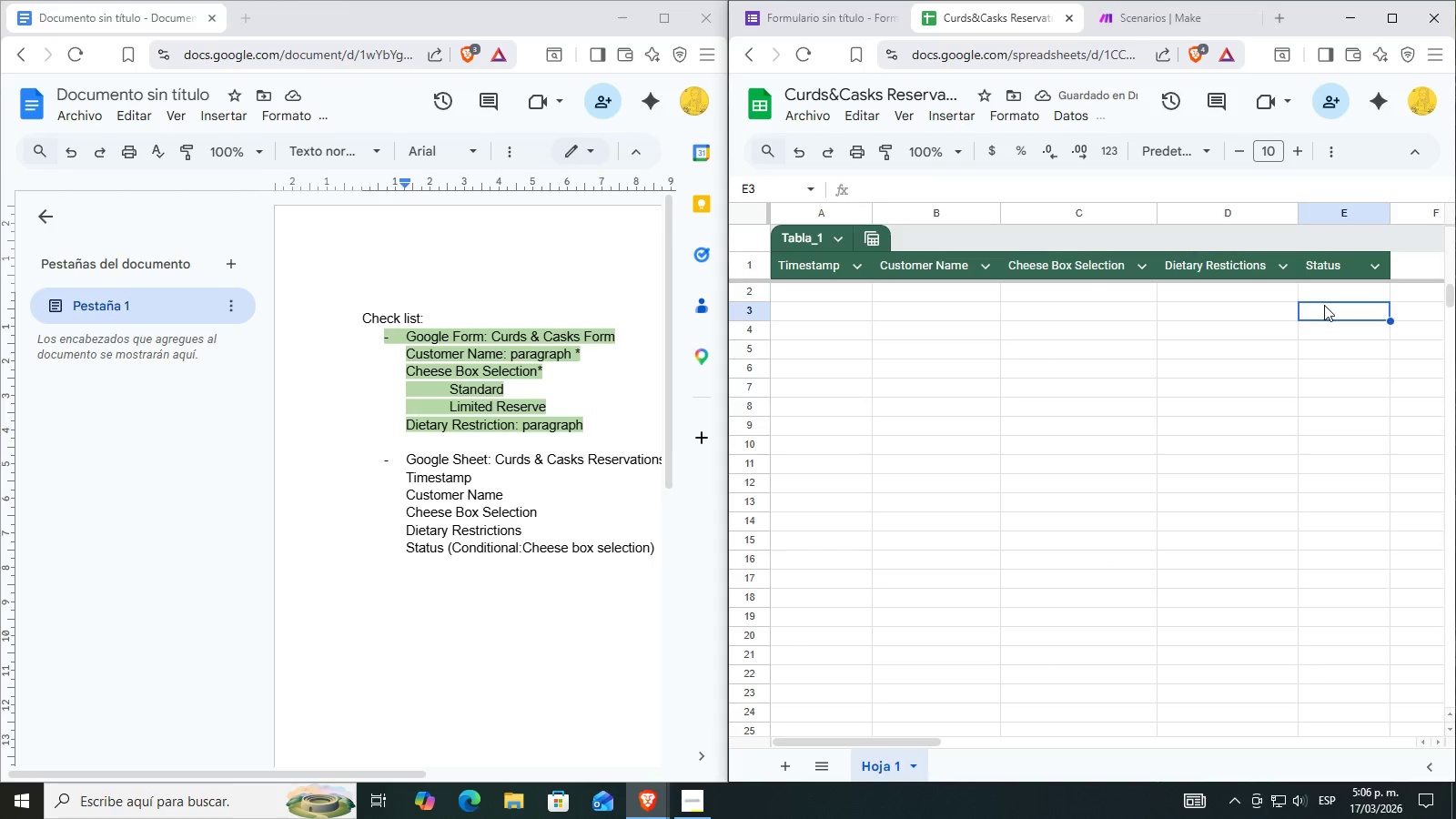 
double_click([1331, 288])
 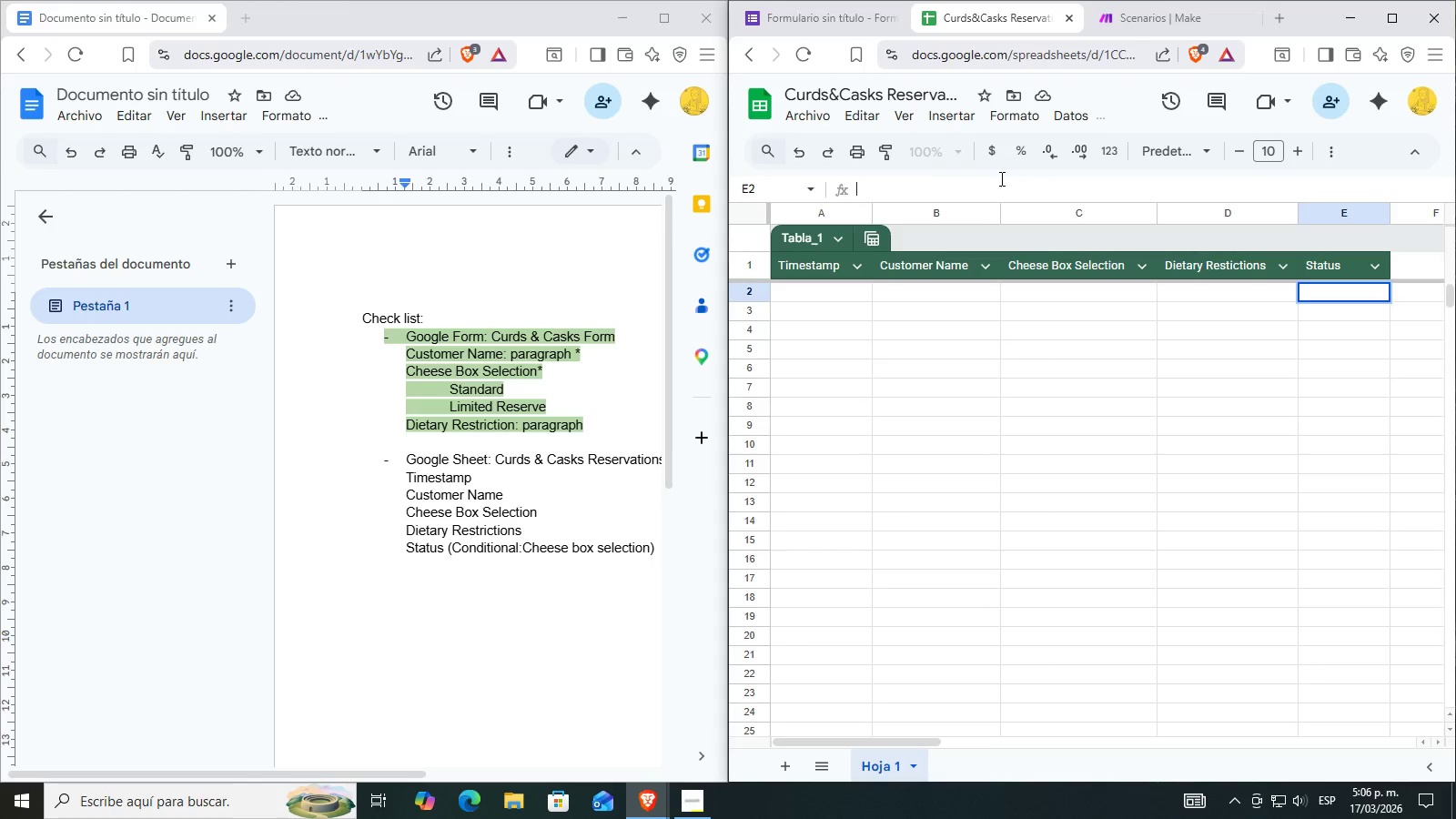 
key(Shift+0)
 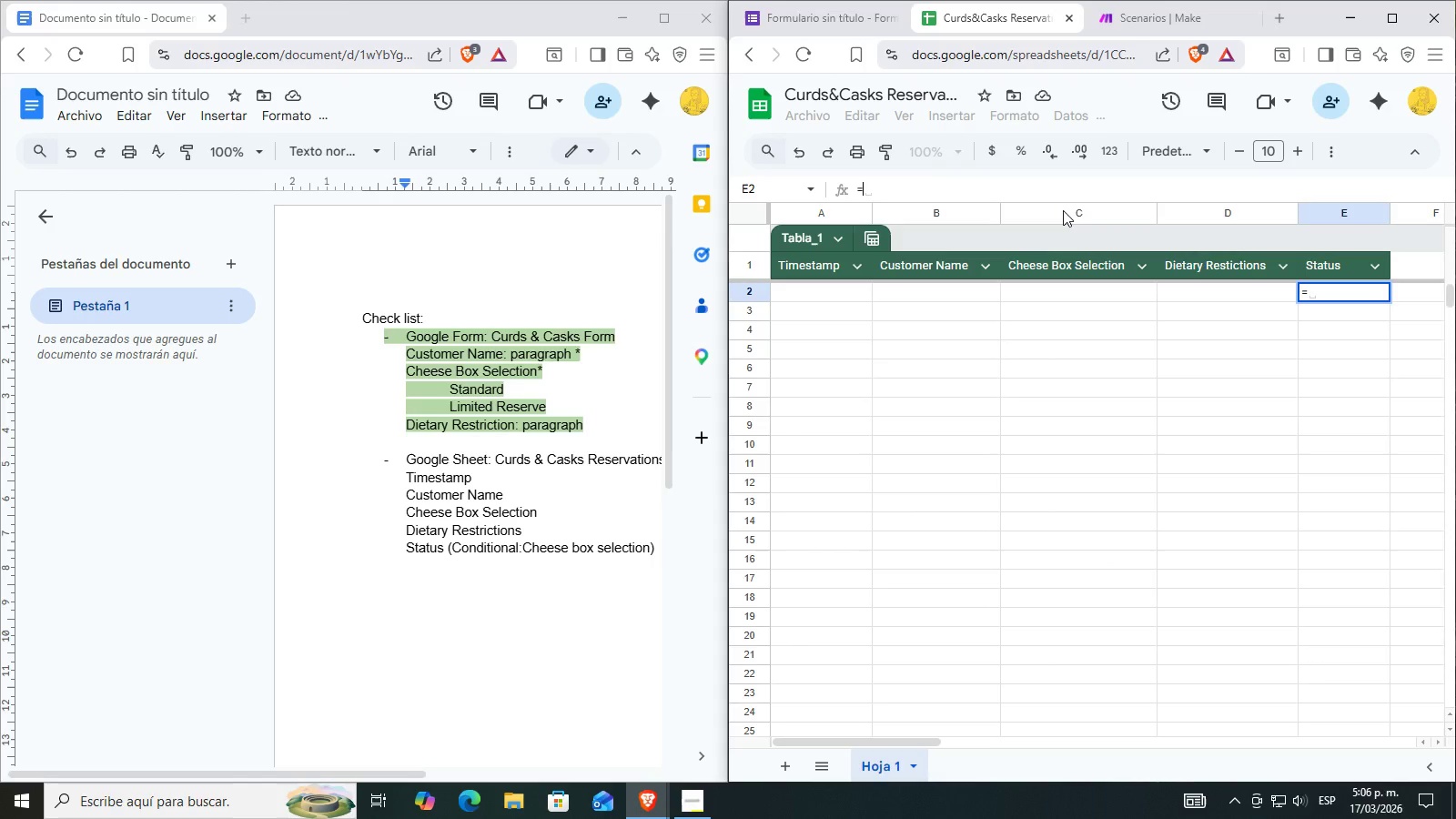 
left_click([1063, 210])
 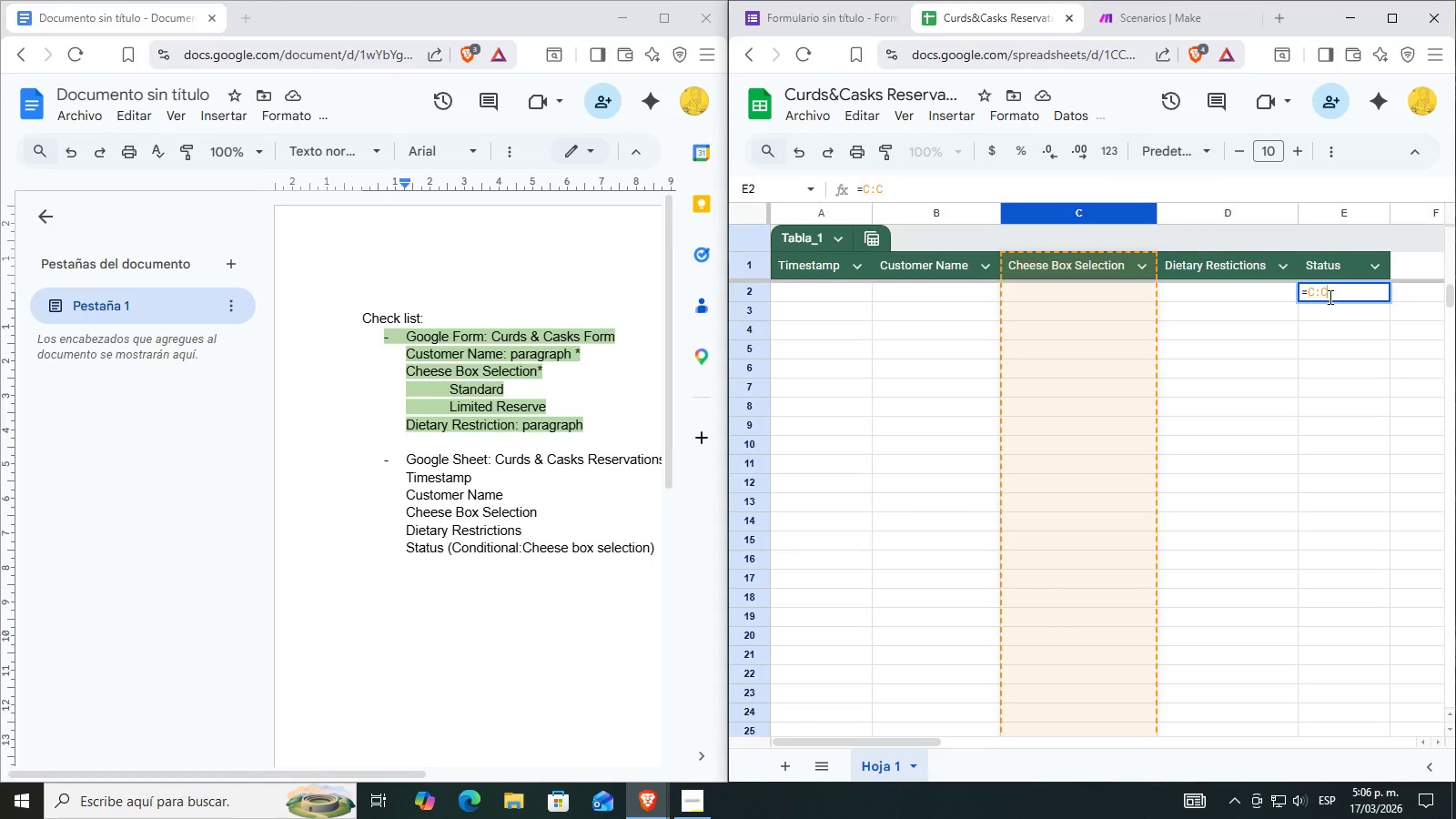 
double_click([1308, 288])
 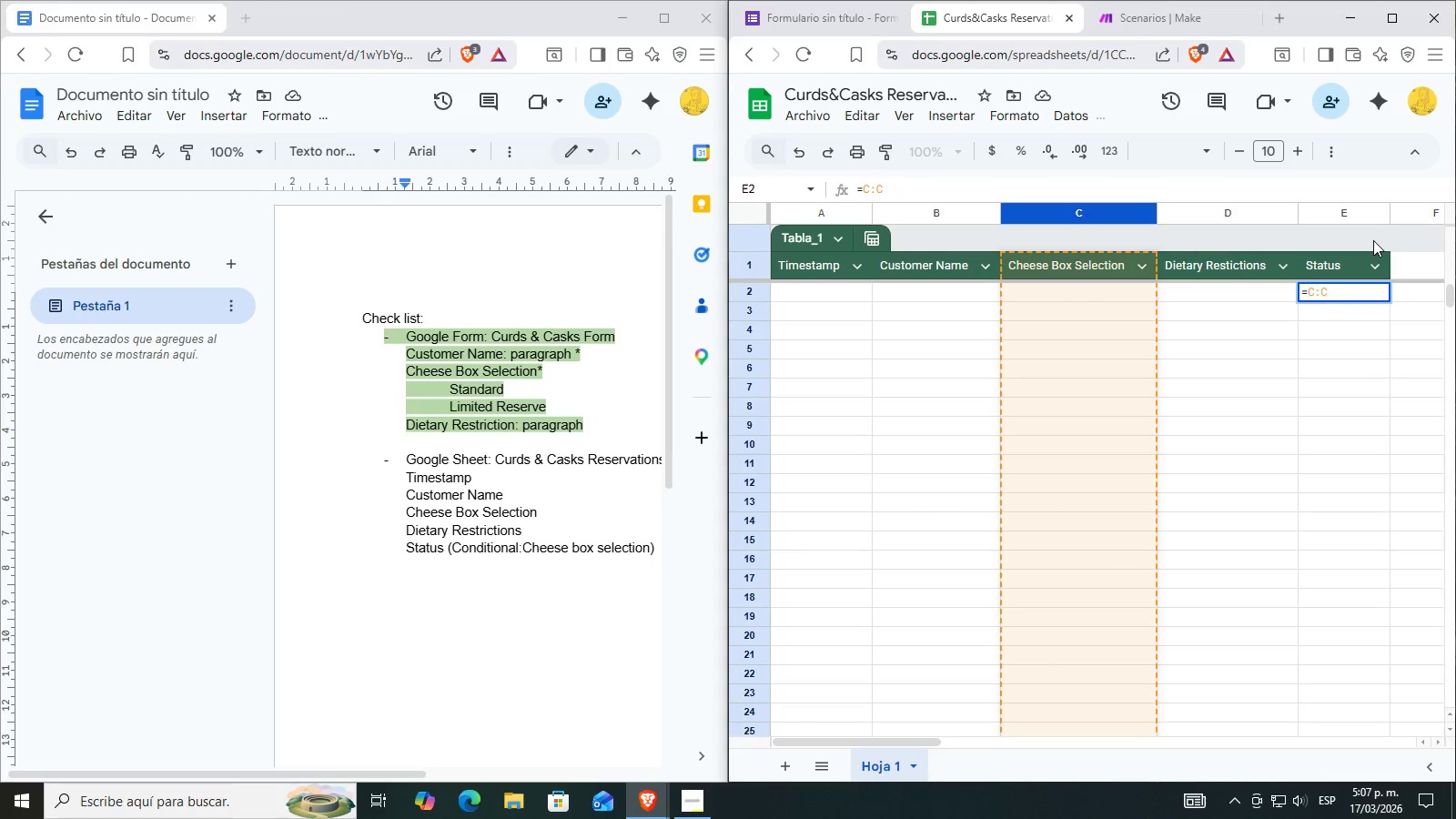 
type(if)
 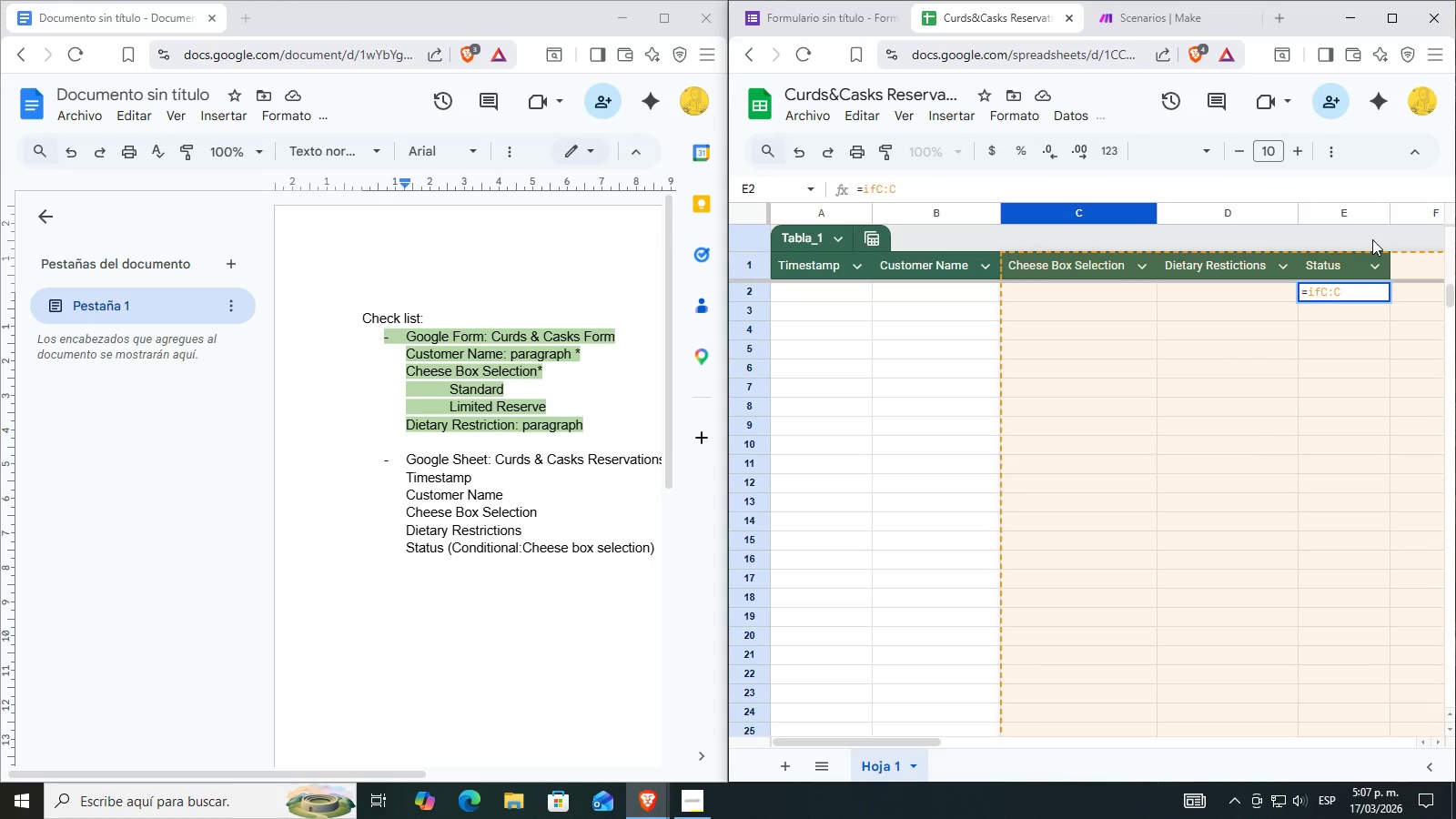 
key(Shift+9)
 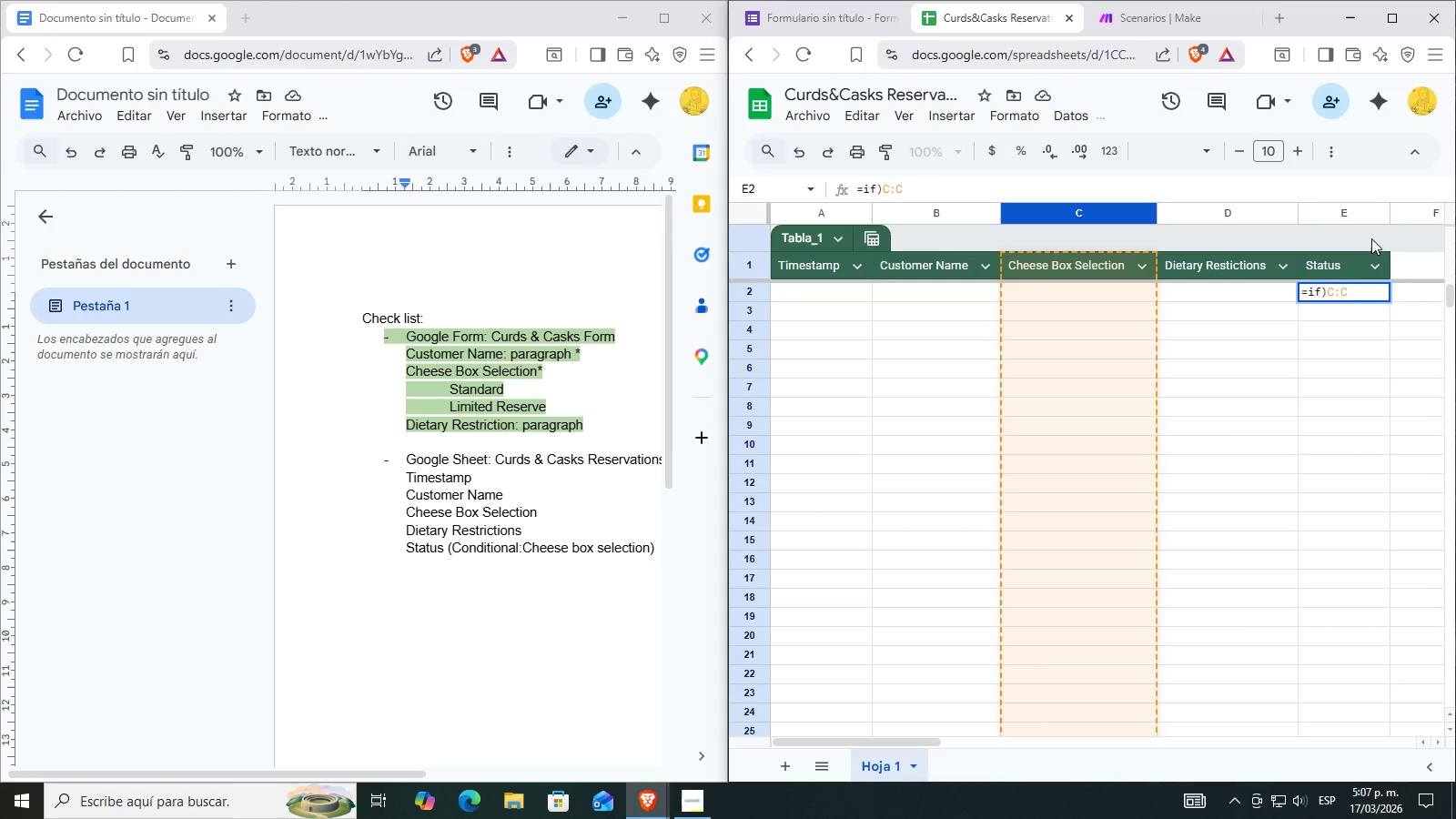 
key(Backspace)
 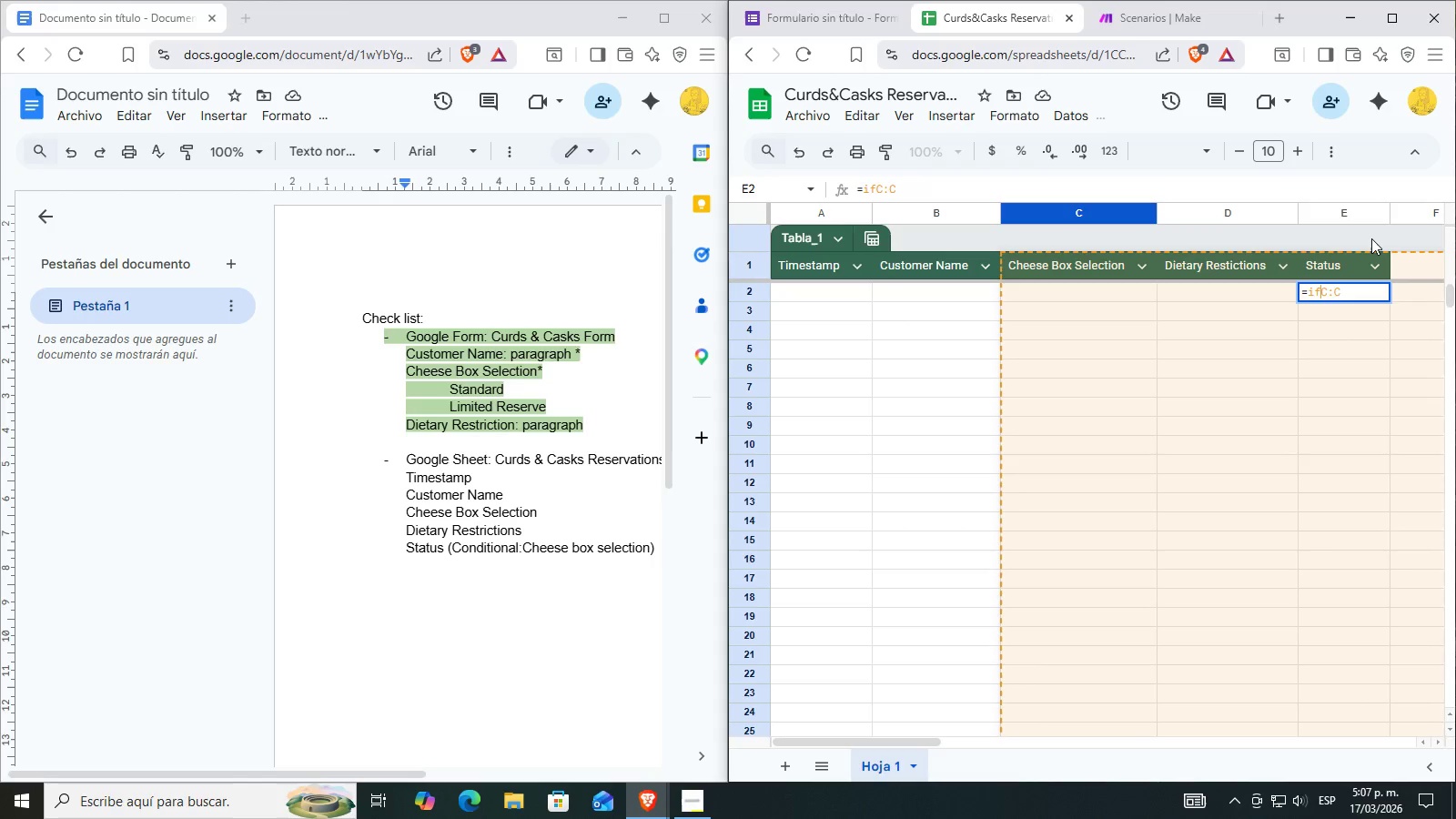 
key(Shift+ShiftRight)
 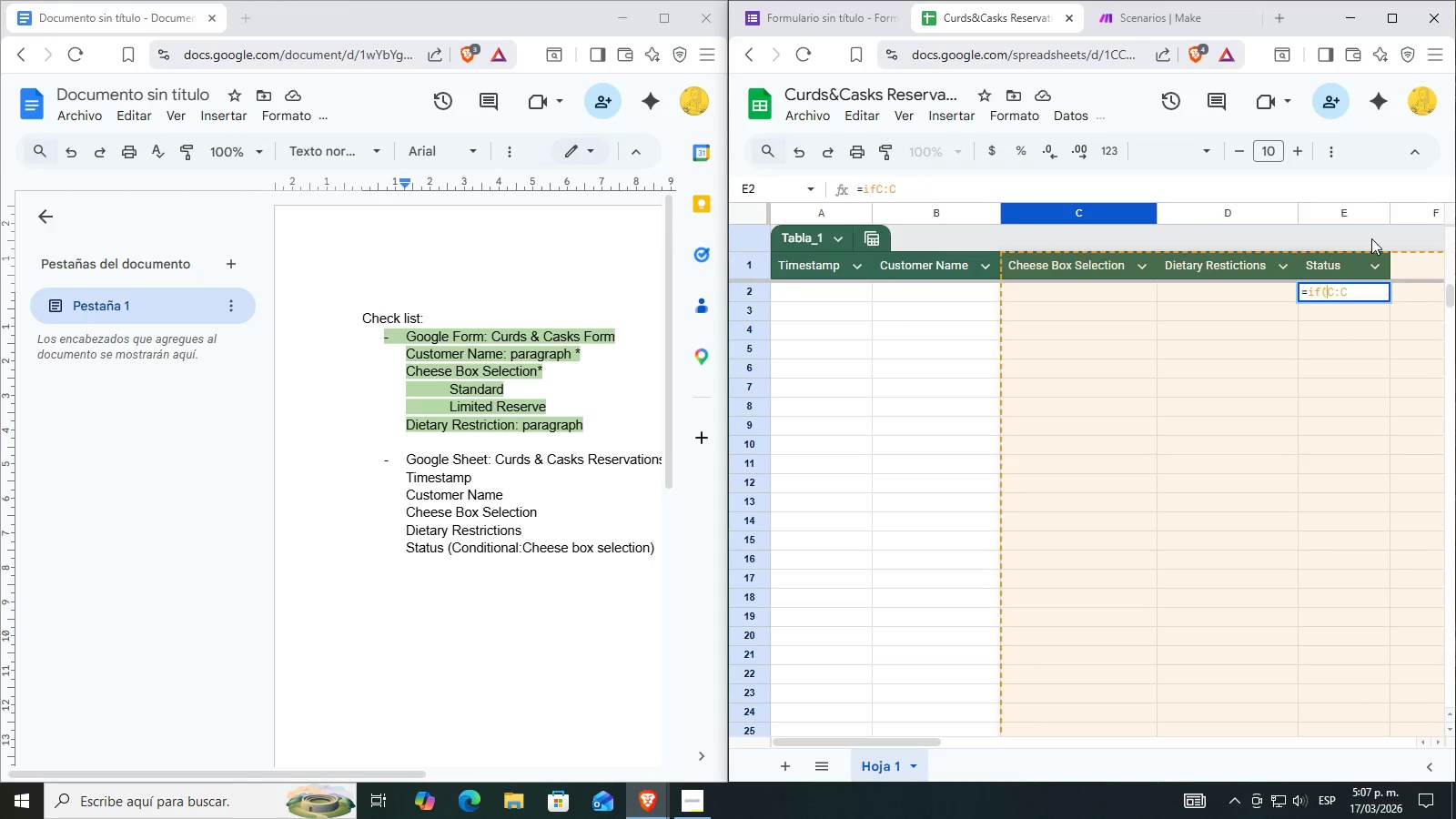 
key(Shift+8)
 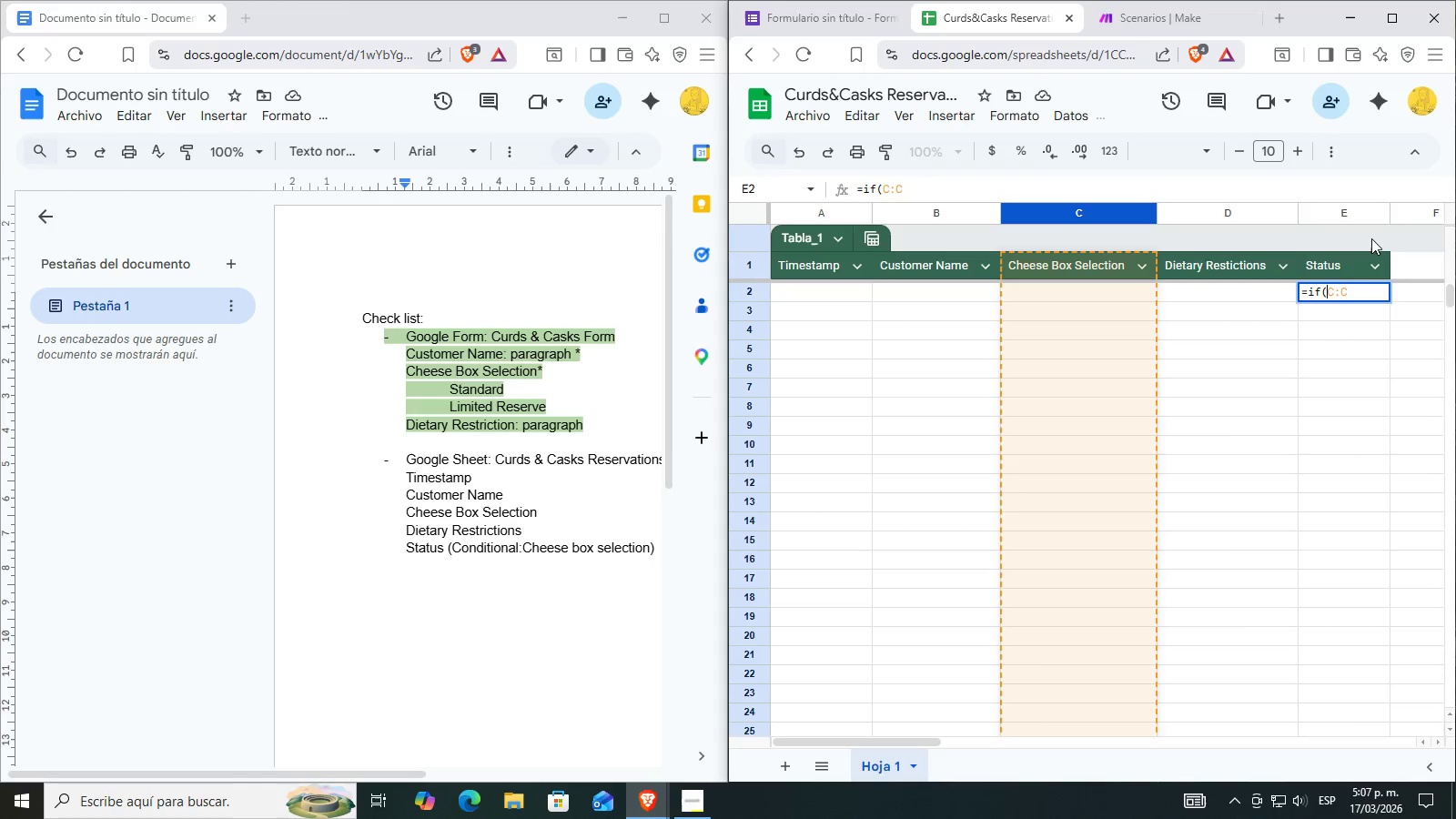 
key(ArrowRight)
 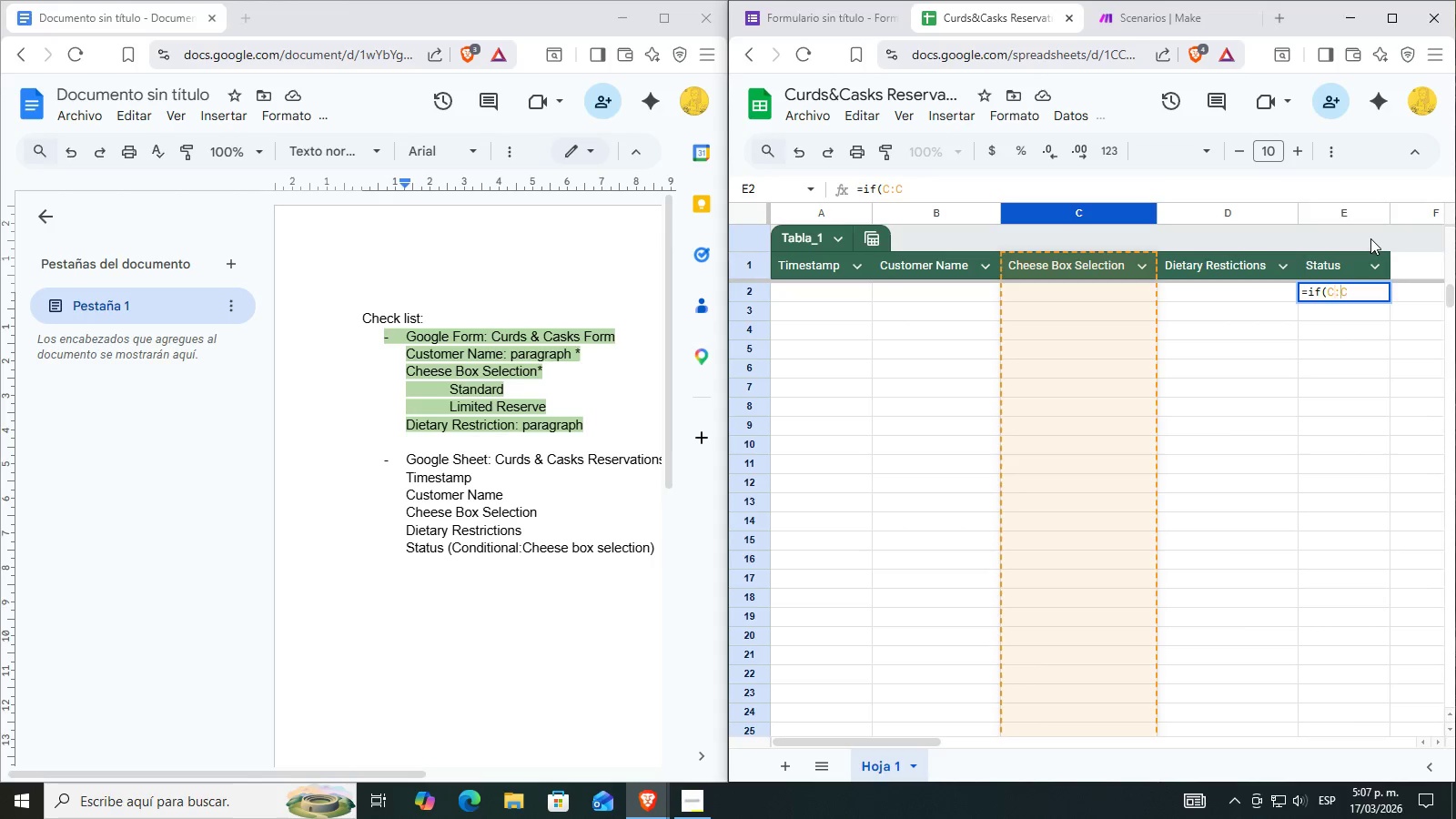 
key(ArrowRight)
 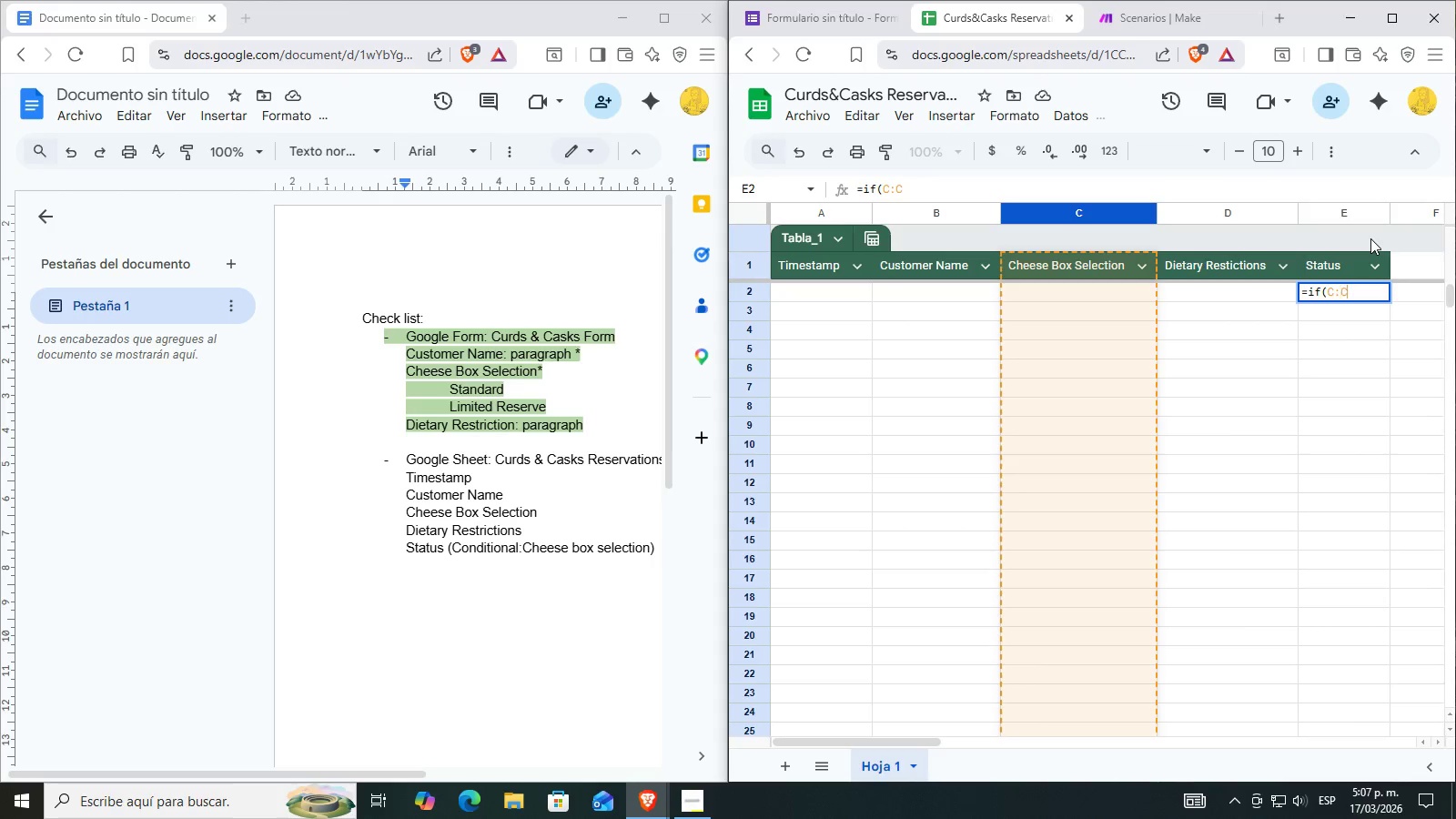 
key(ArrowRight)
 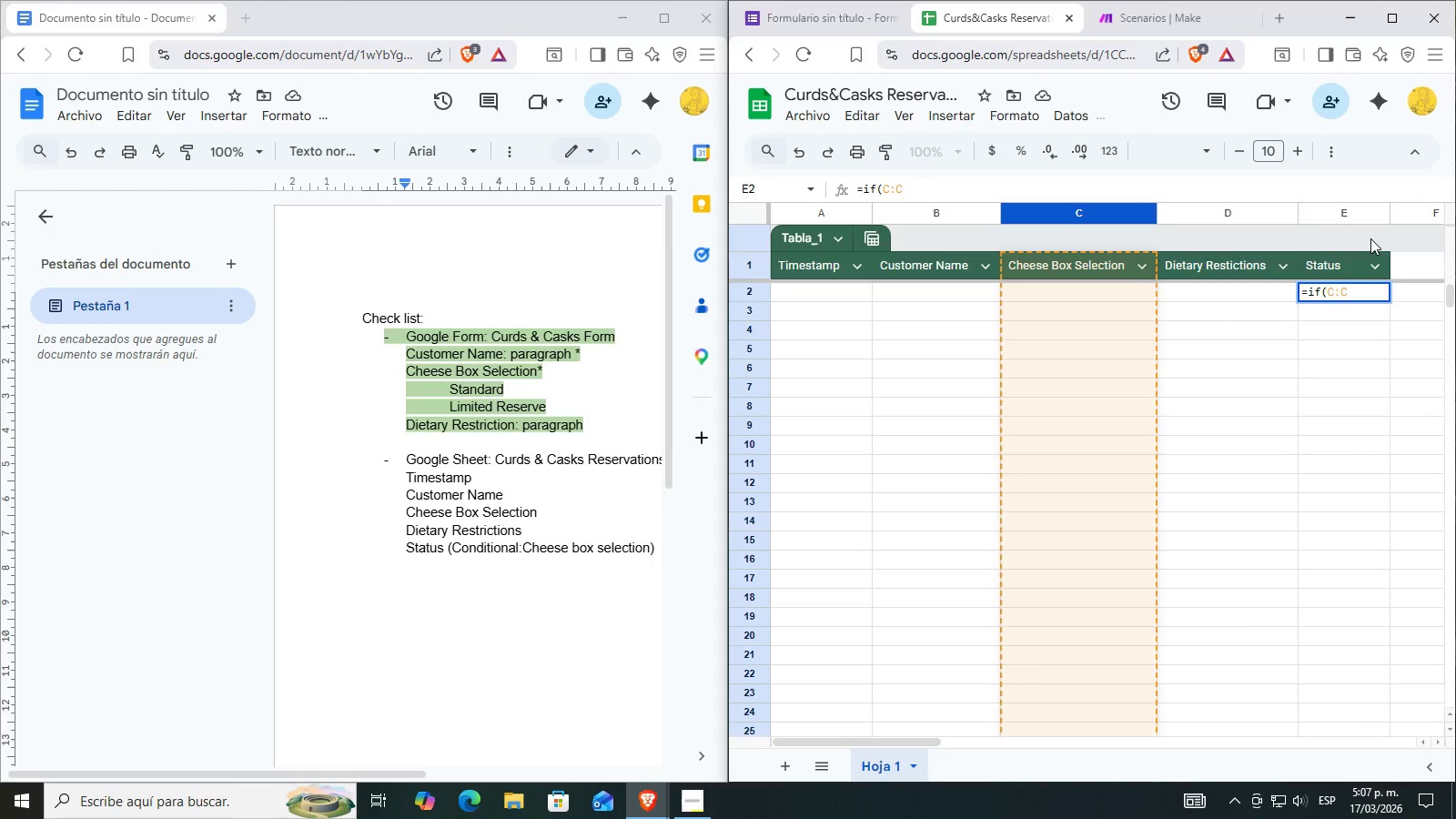 
key(Shift+9)
 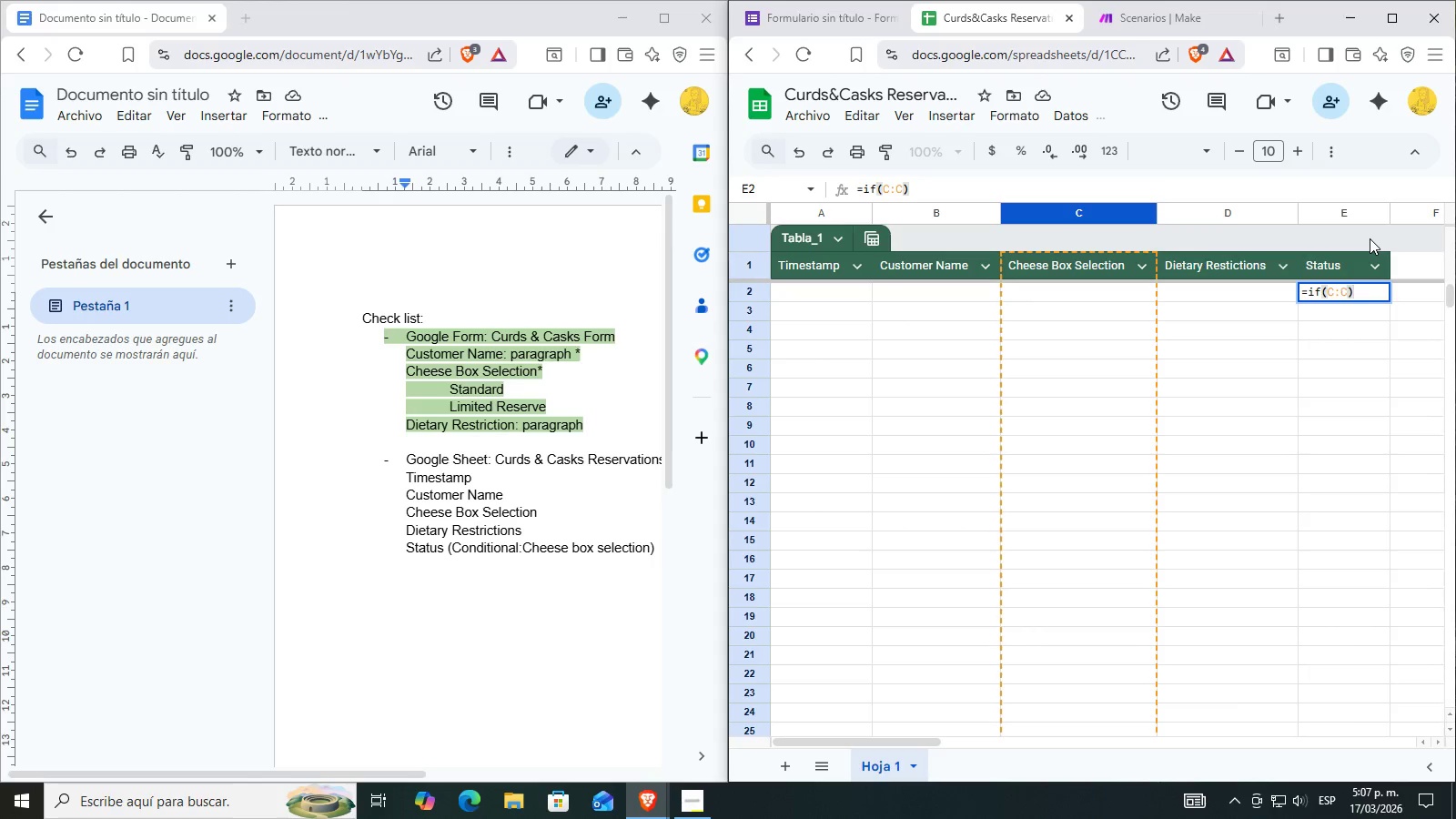 
wait(5.05)
 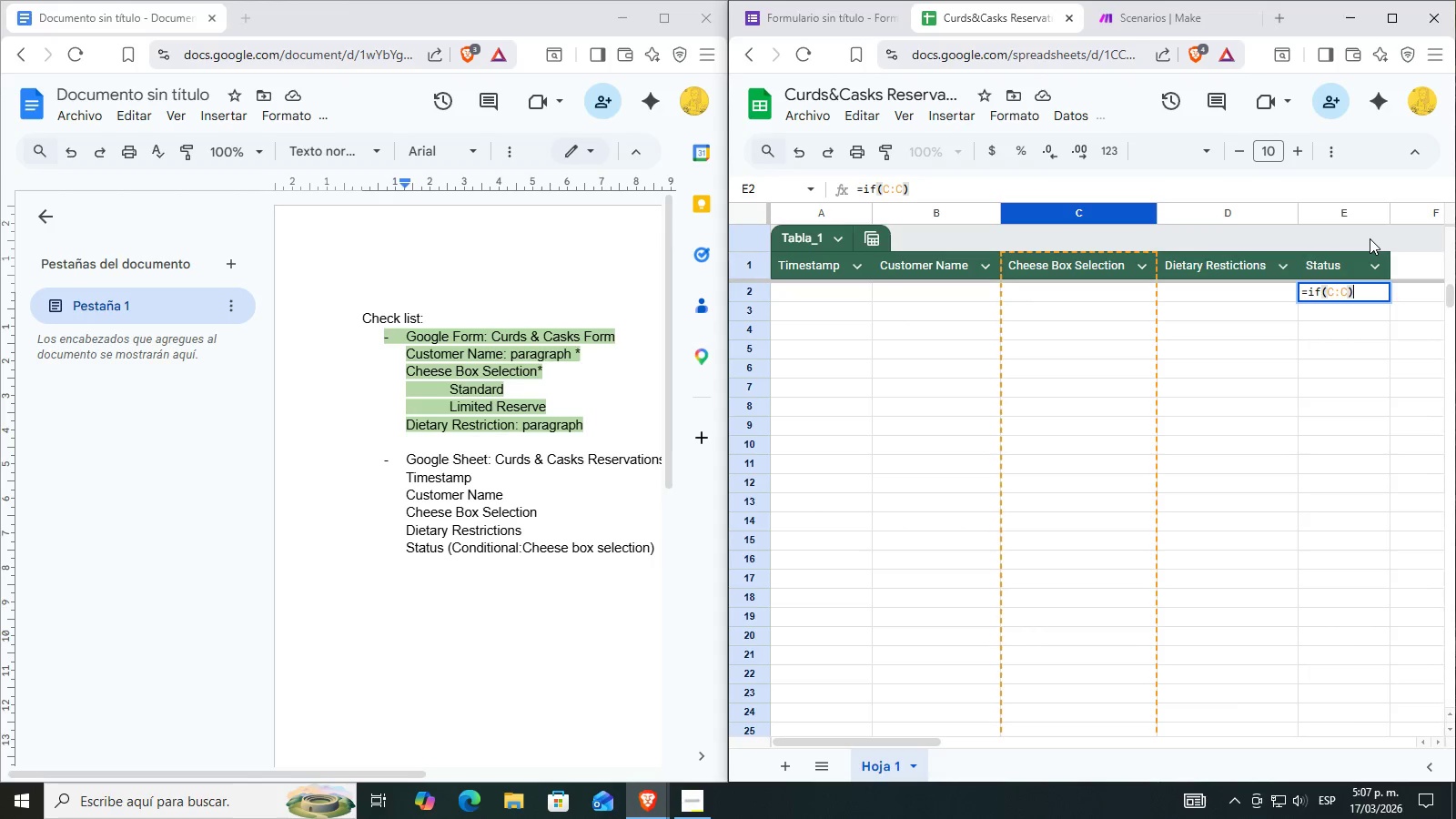 
key(ArrowLeft)
 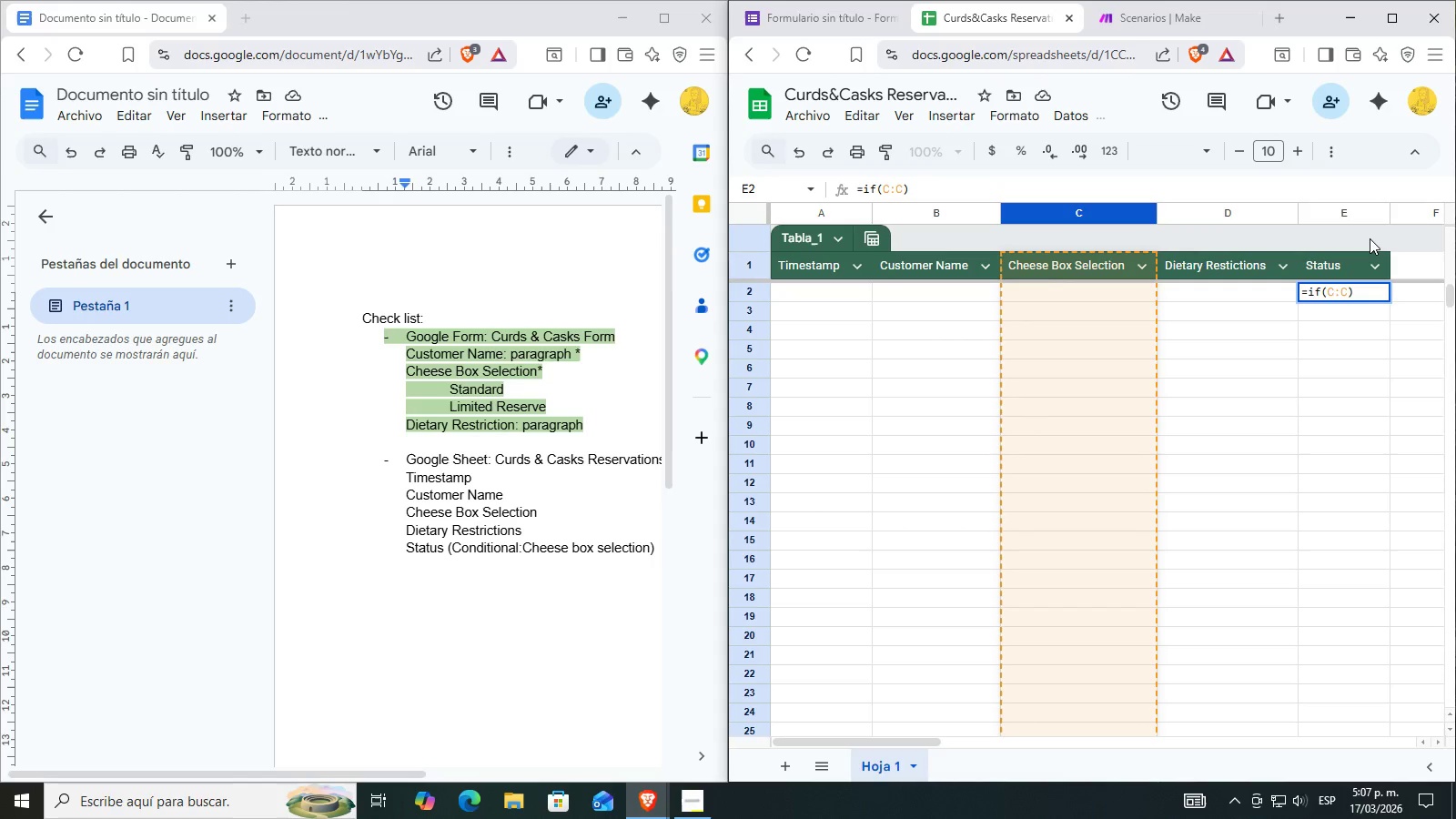 
type()@D)
key(Backspace)
type(Limited Reserve@<@Priority<)
key(Backspace)
type(@<@@)
 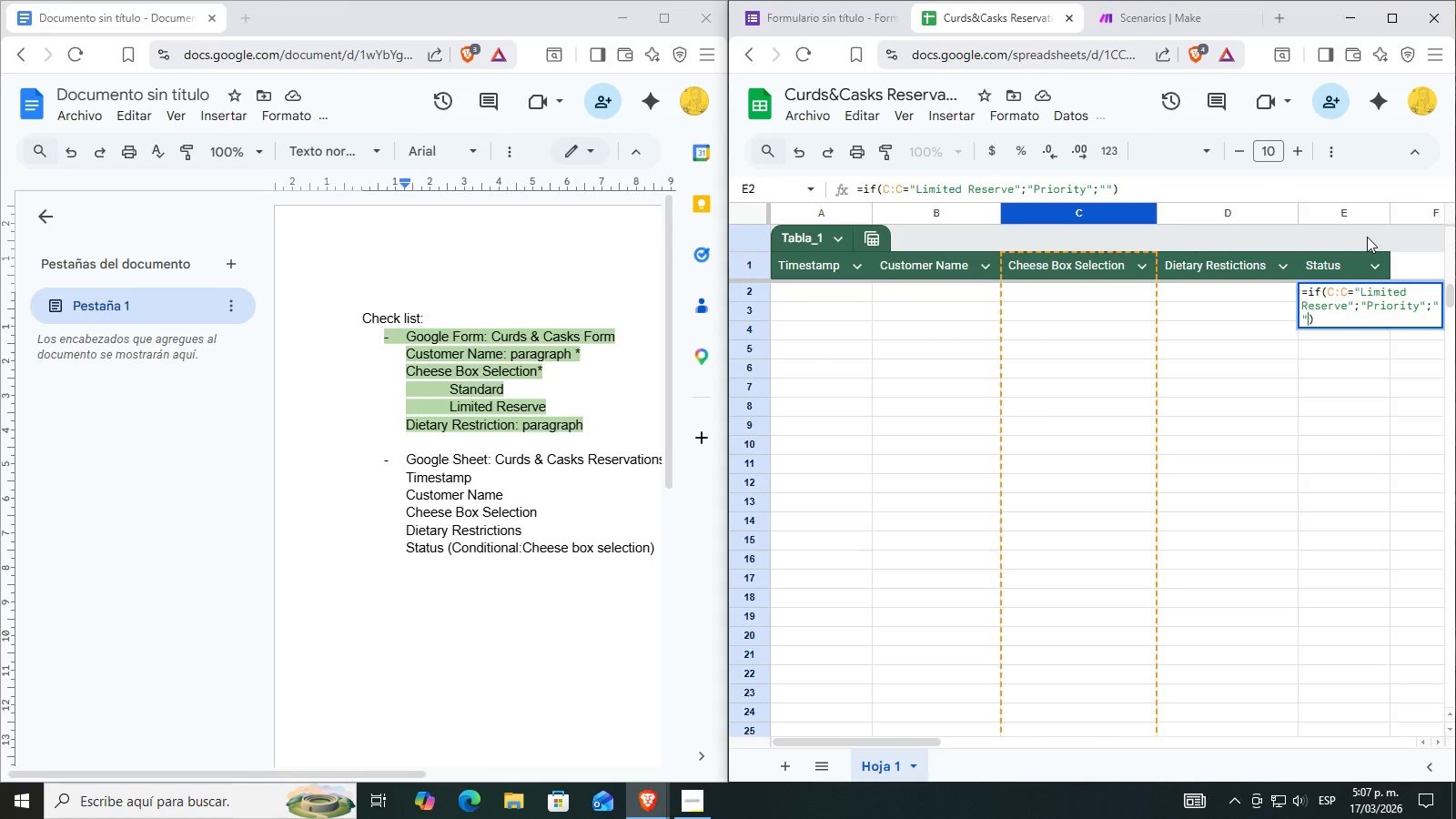 
key(Enter)
 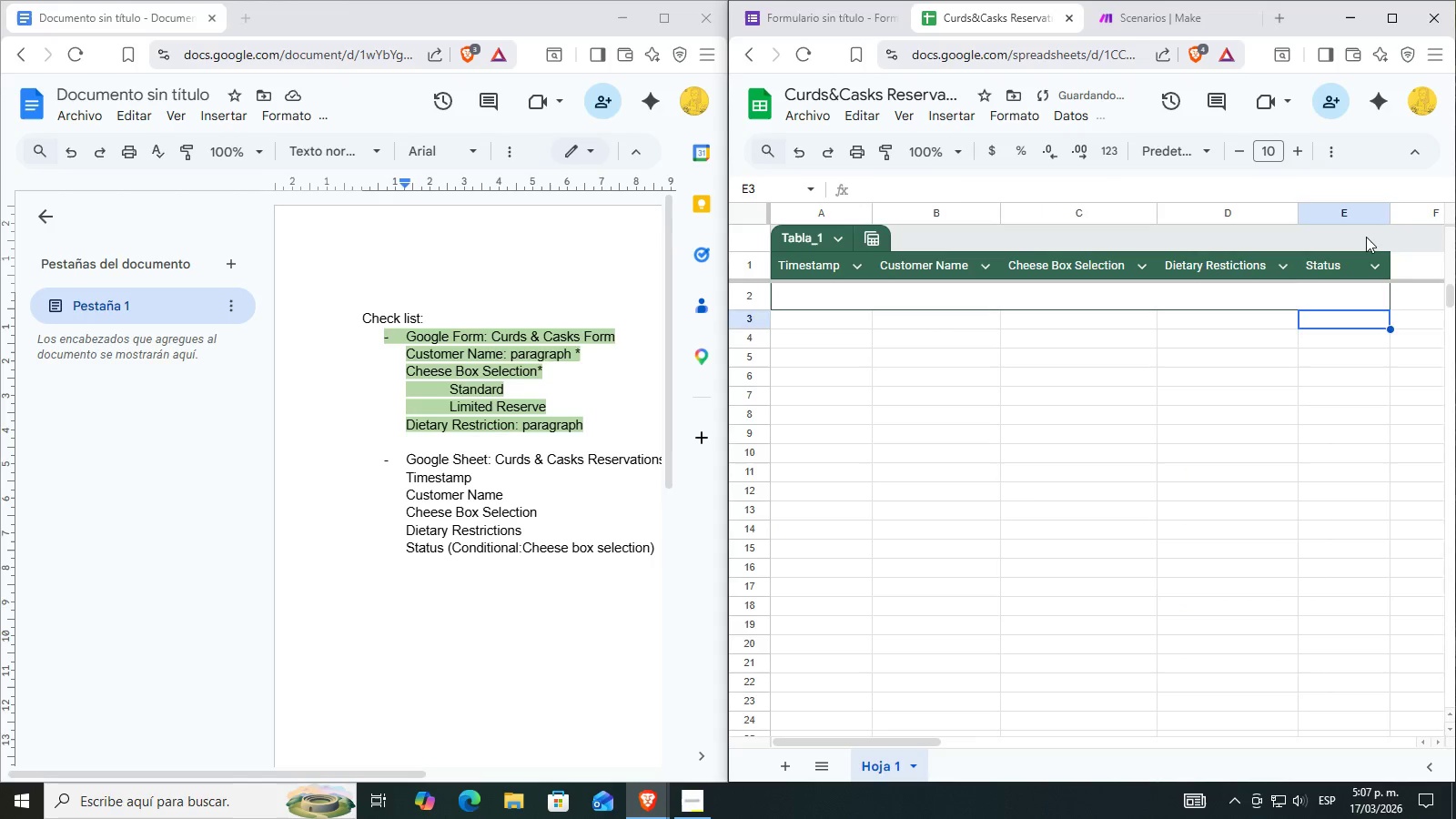 
key(ArrowUp)
 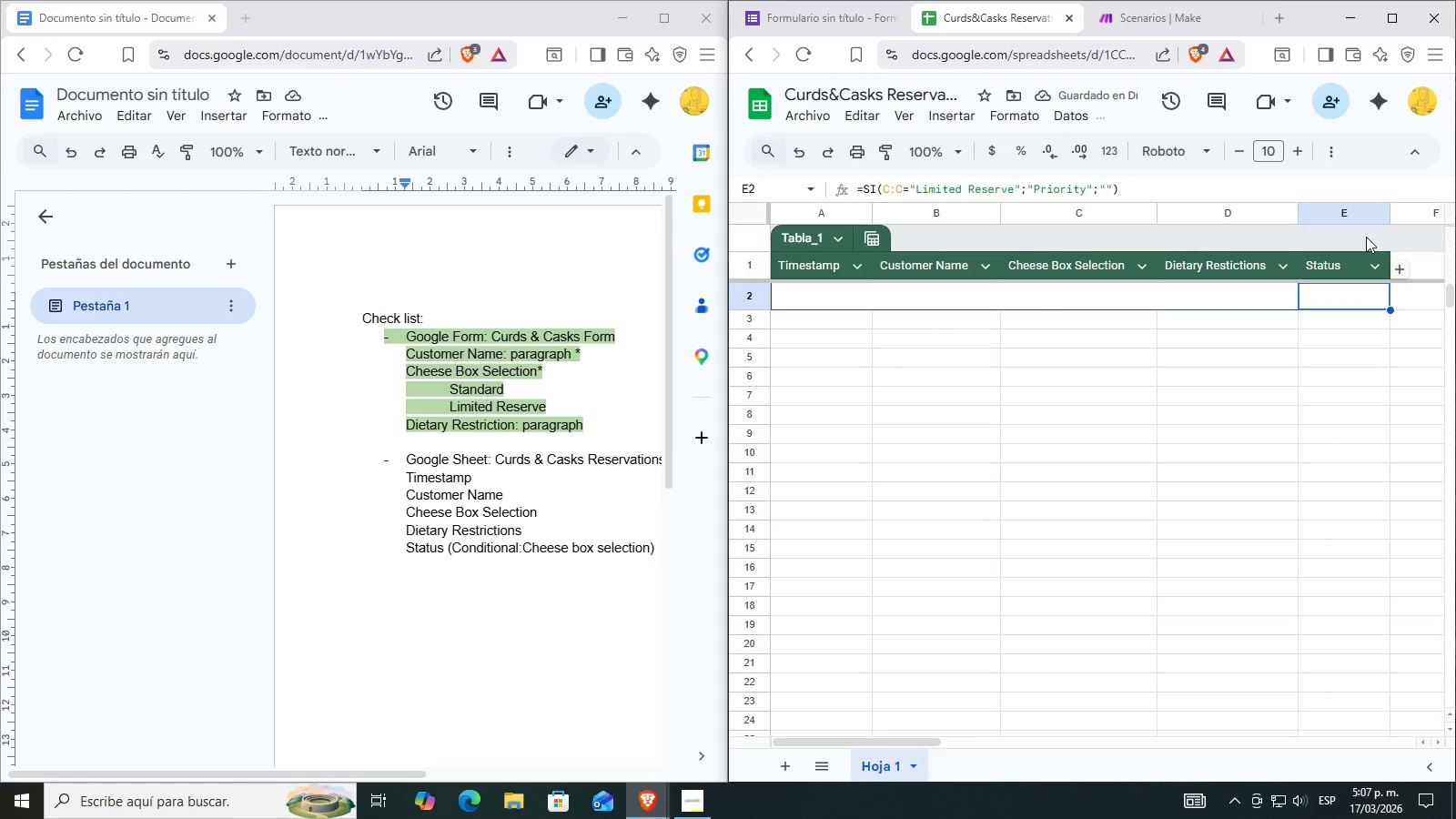 
key(ArrowDown)
 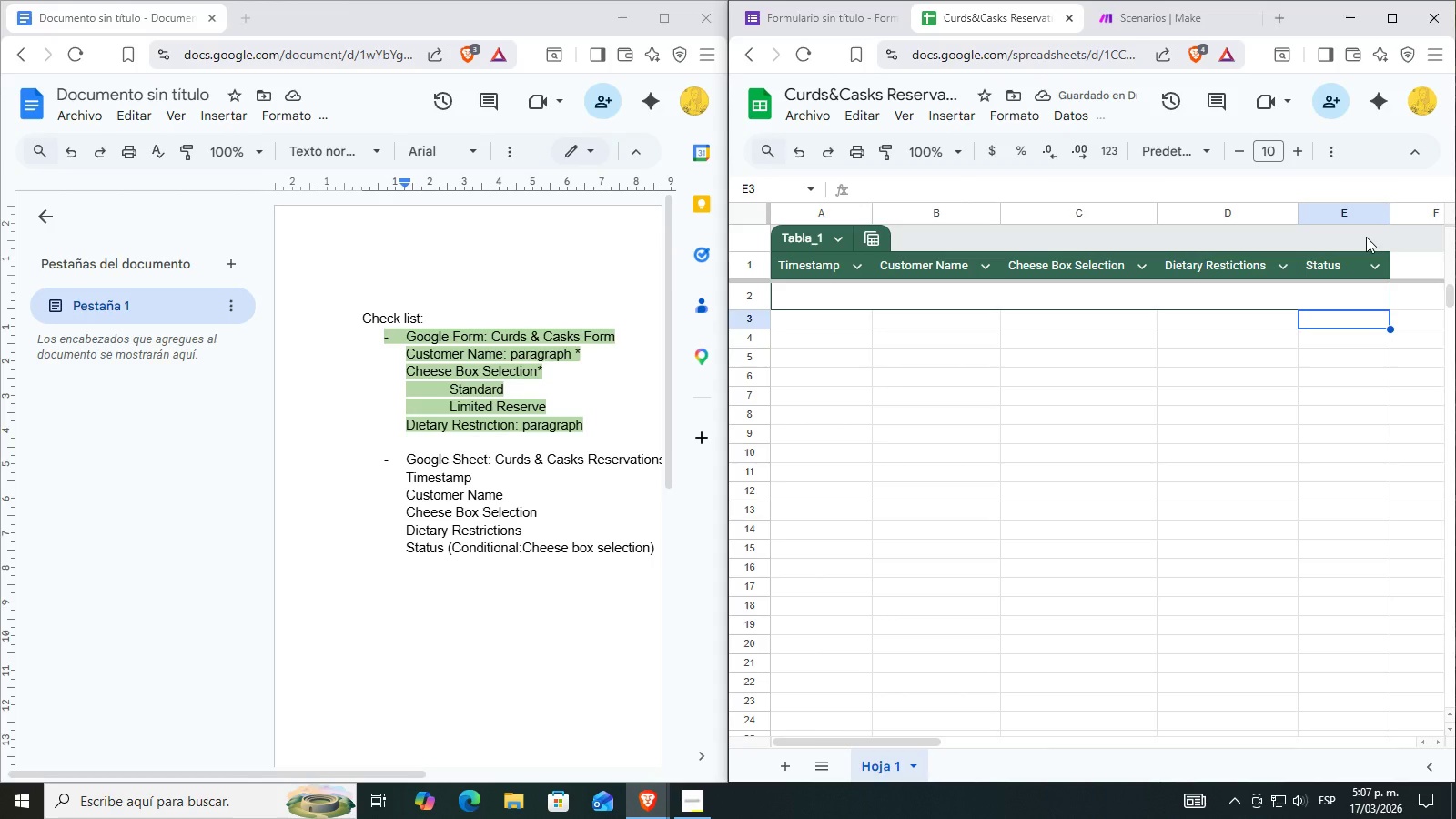 
key(ArrowUp)
 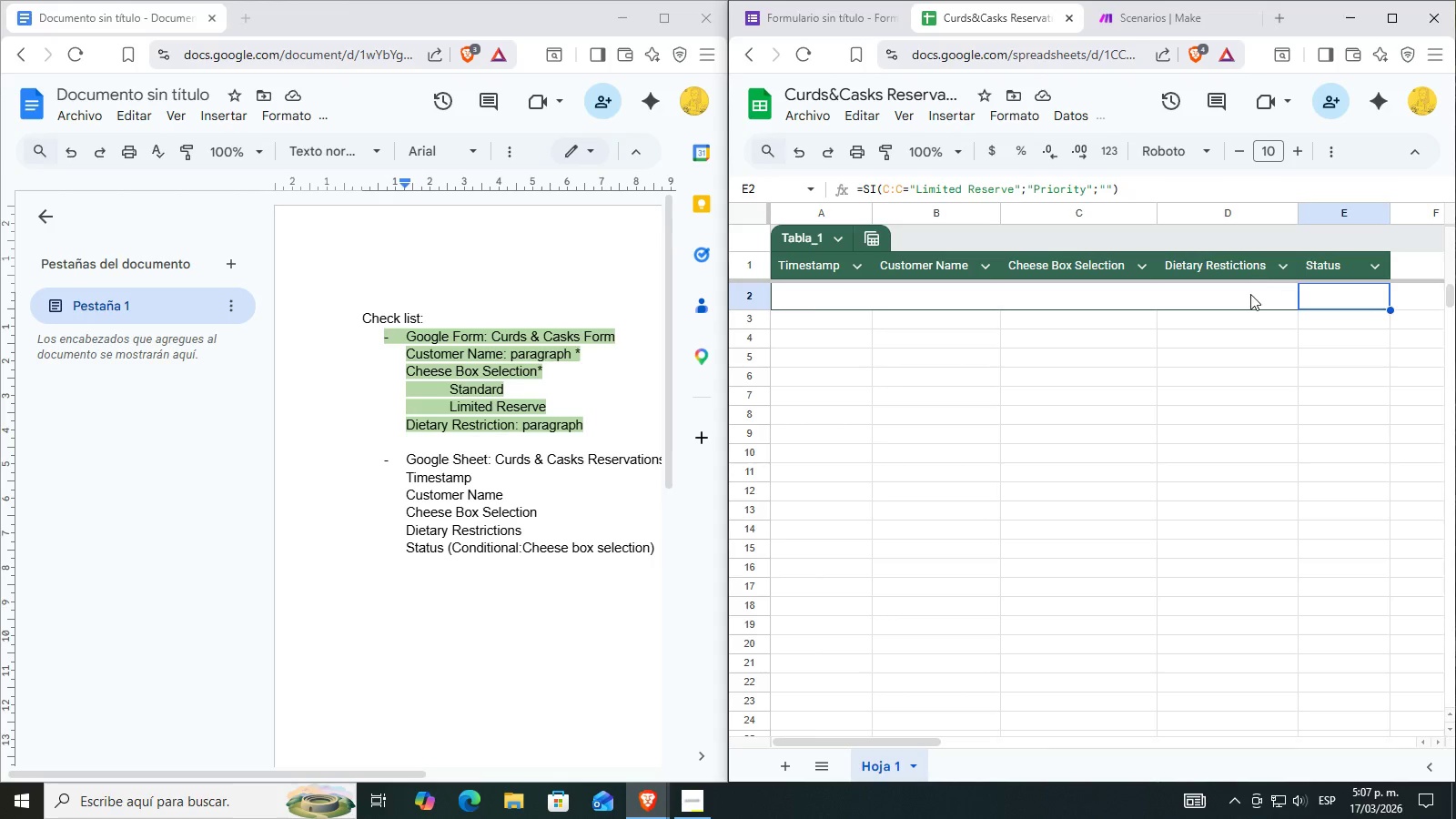 
left_click([1108, 290])
 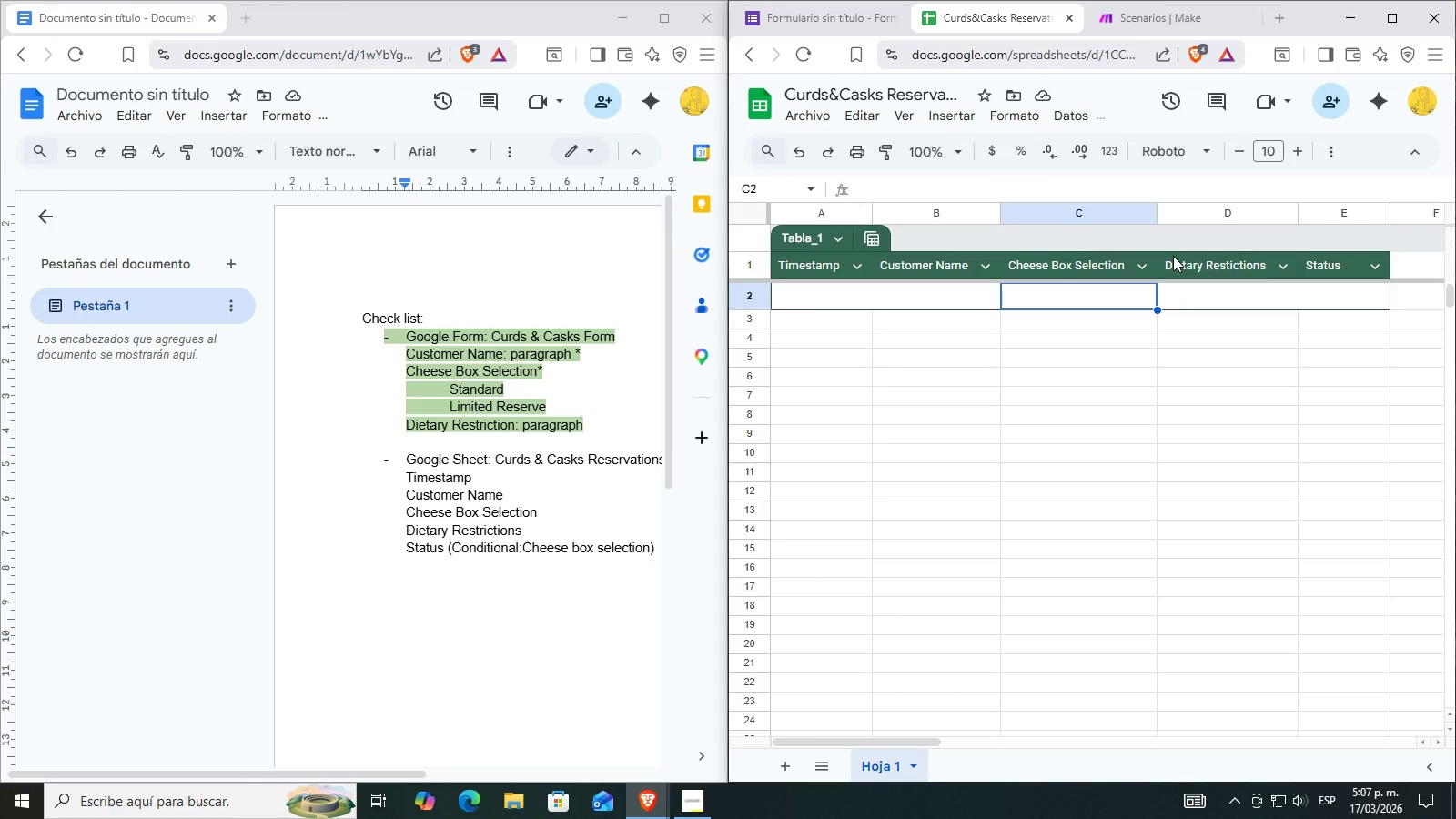 
type(Limited Reserve)
 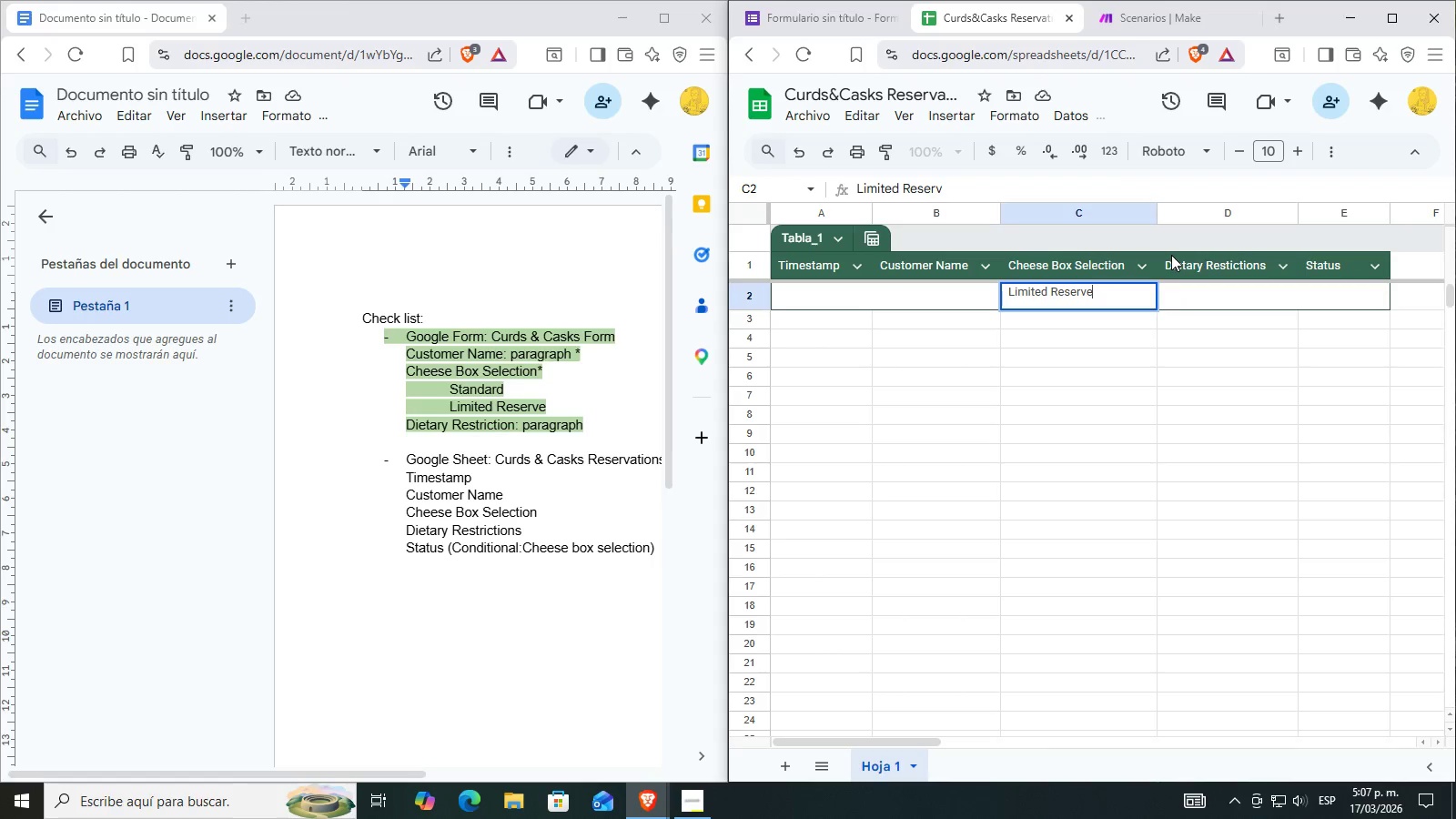 
key(Enter)
 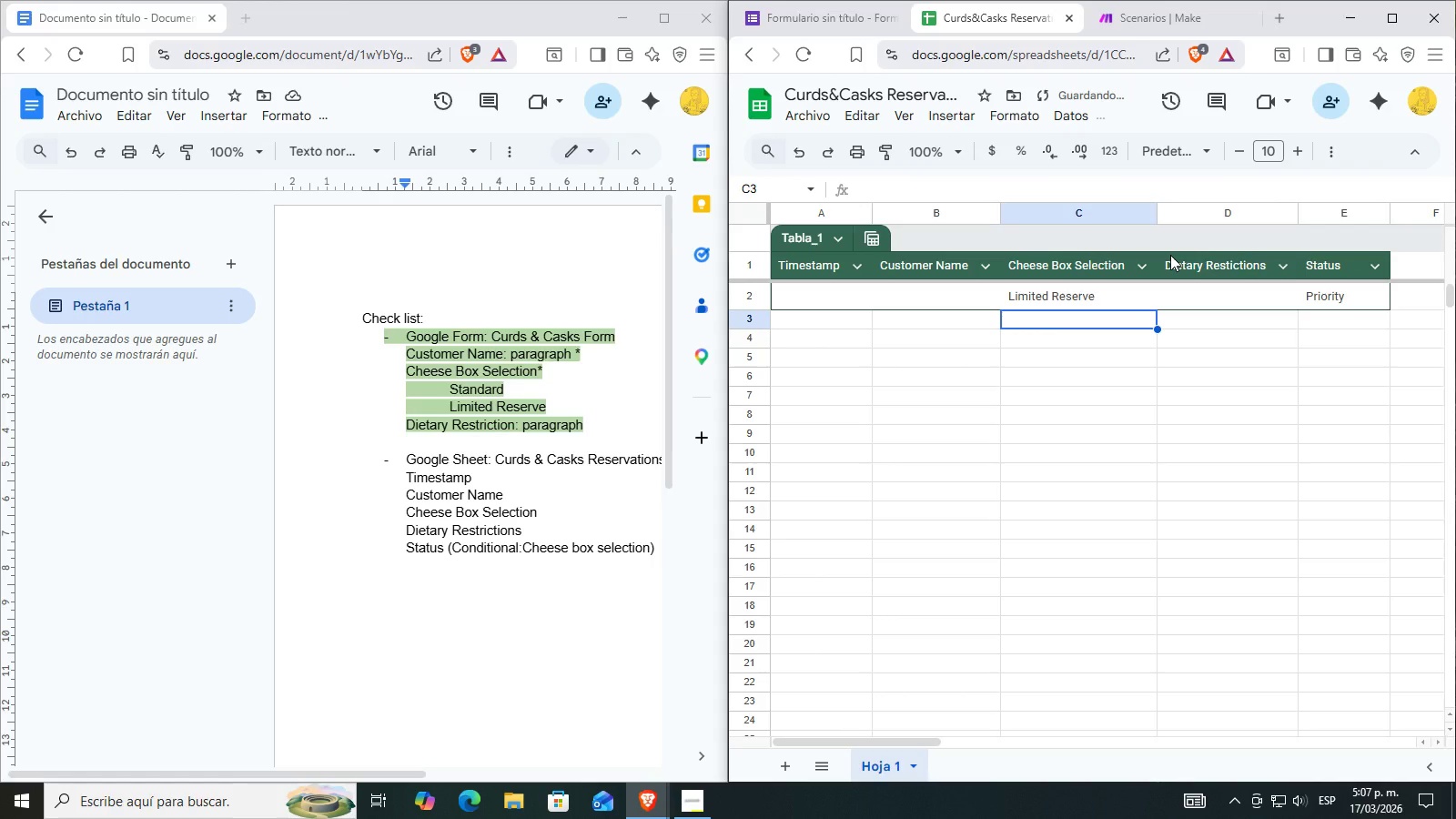 
type(Li)
key(Tab)
 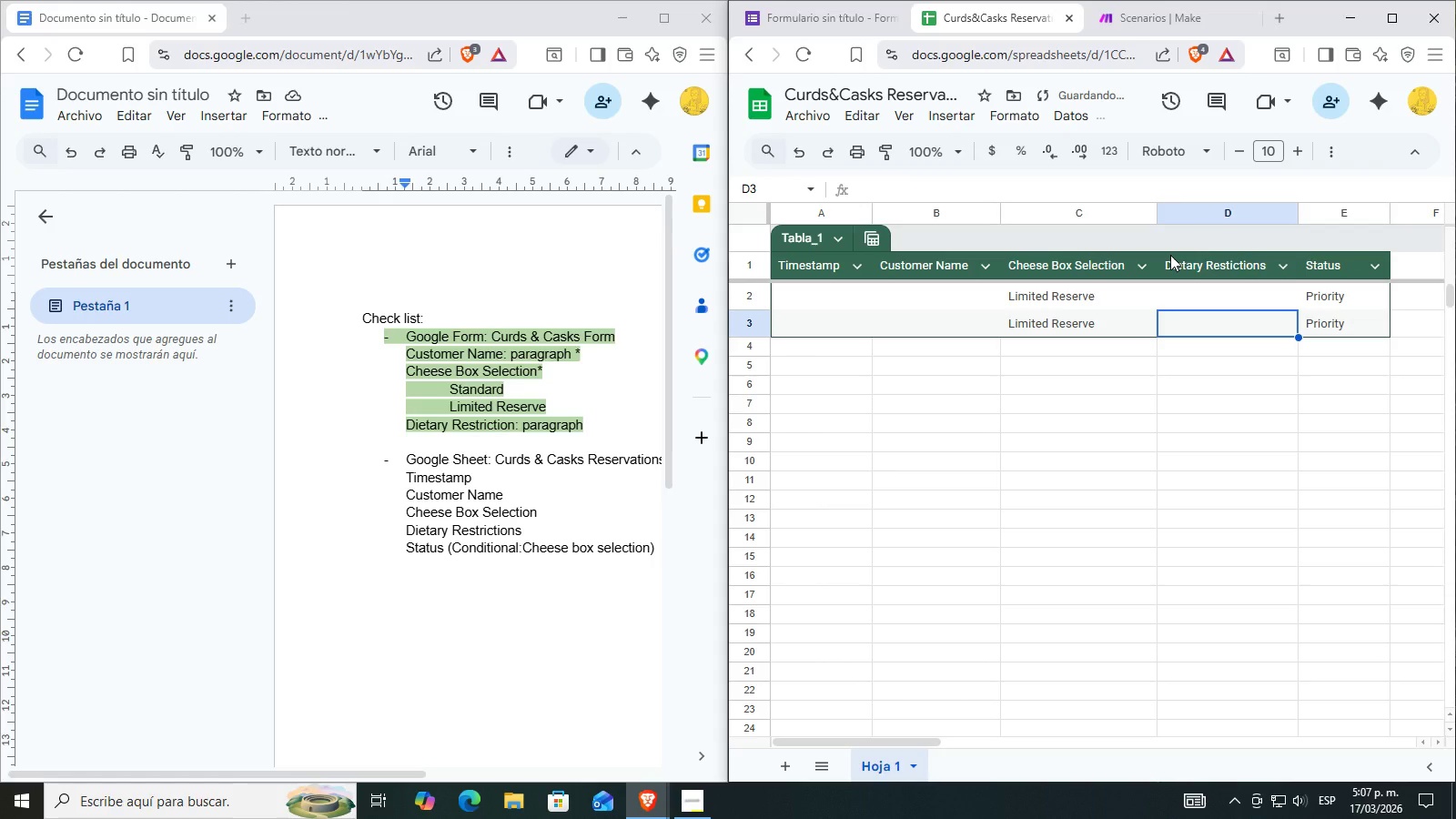 
key(Control+Z)
 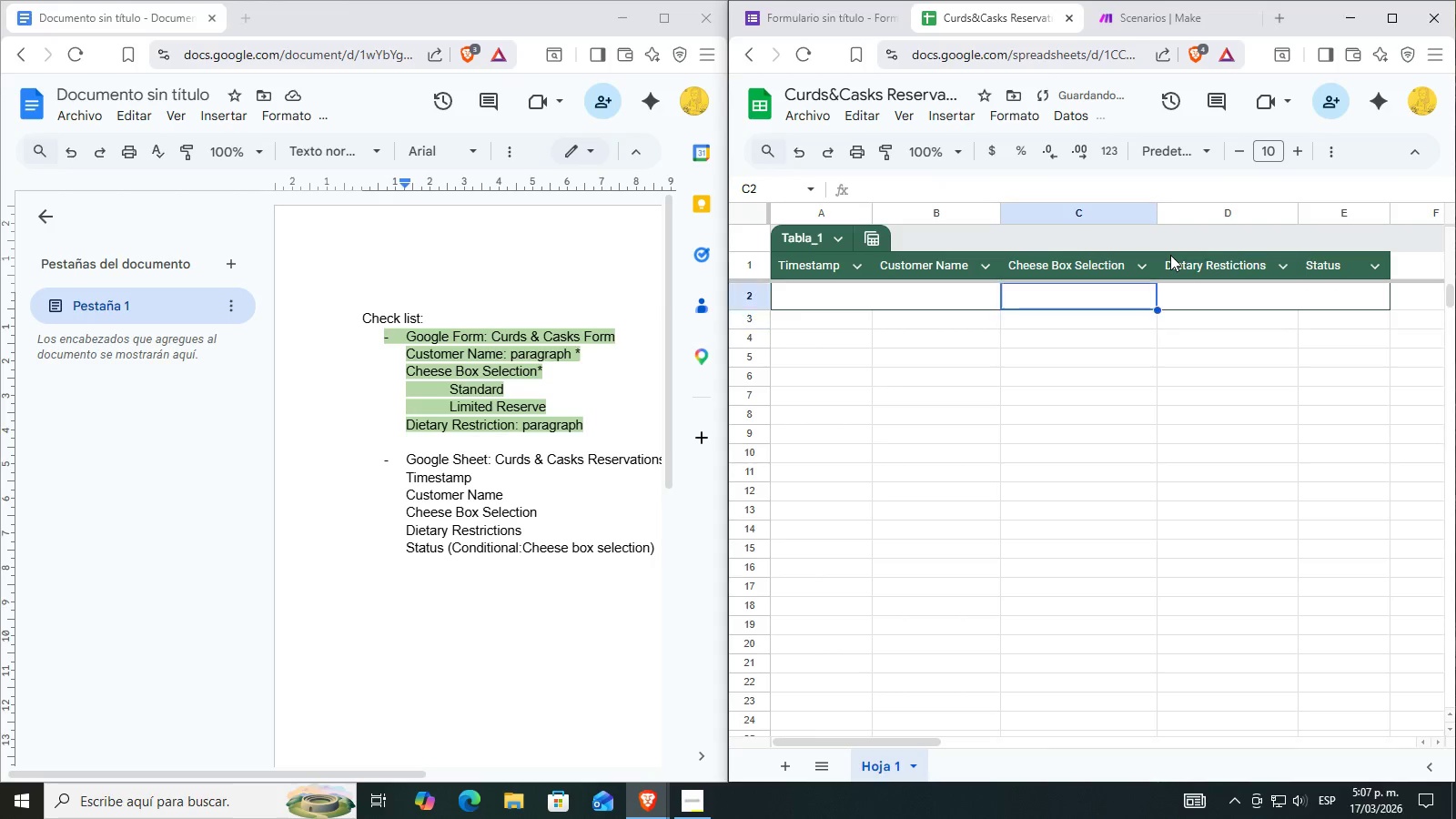 
key(Control+Z)
 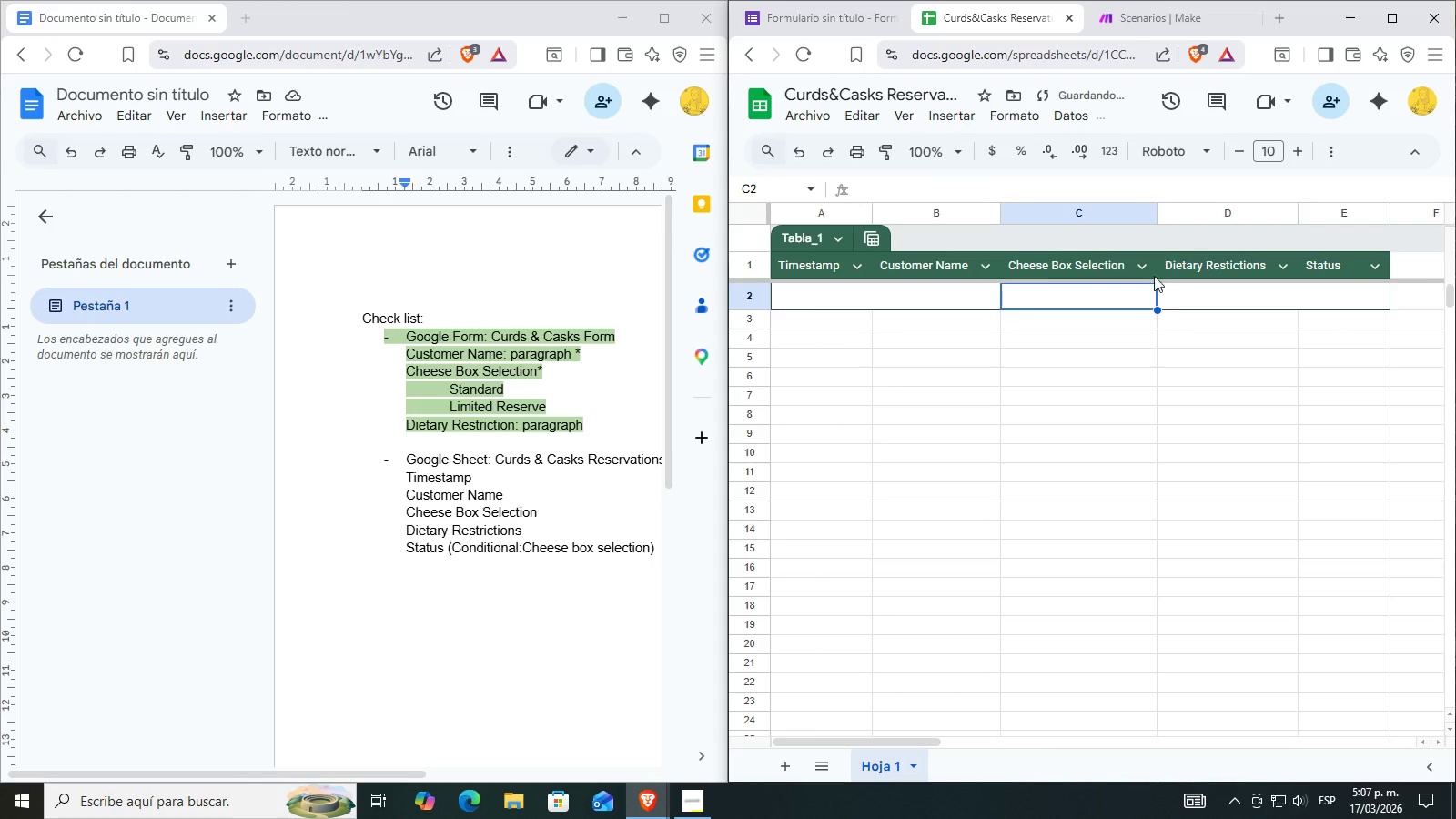 
left_click([1139, 371])
 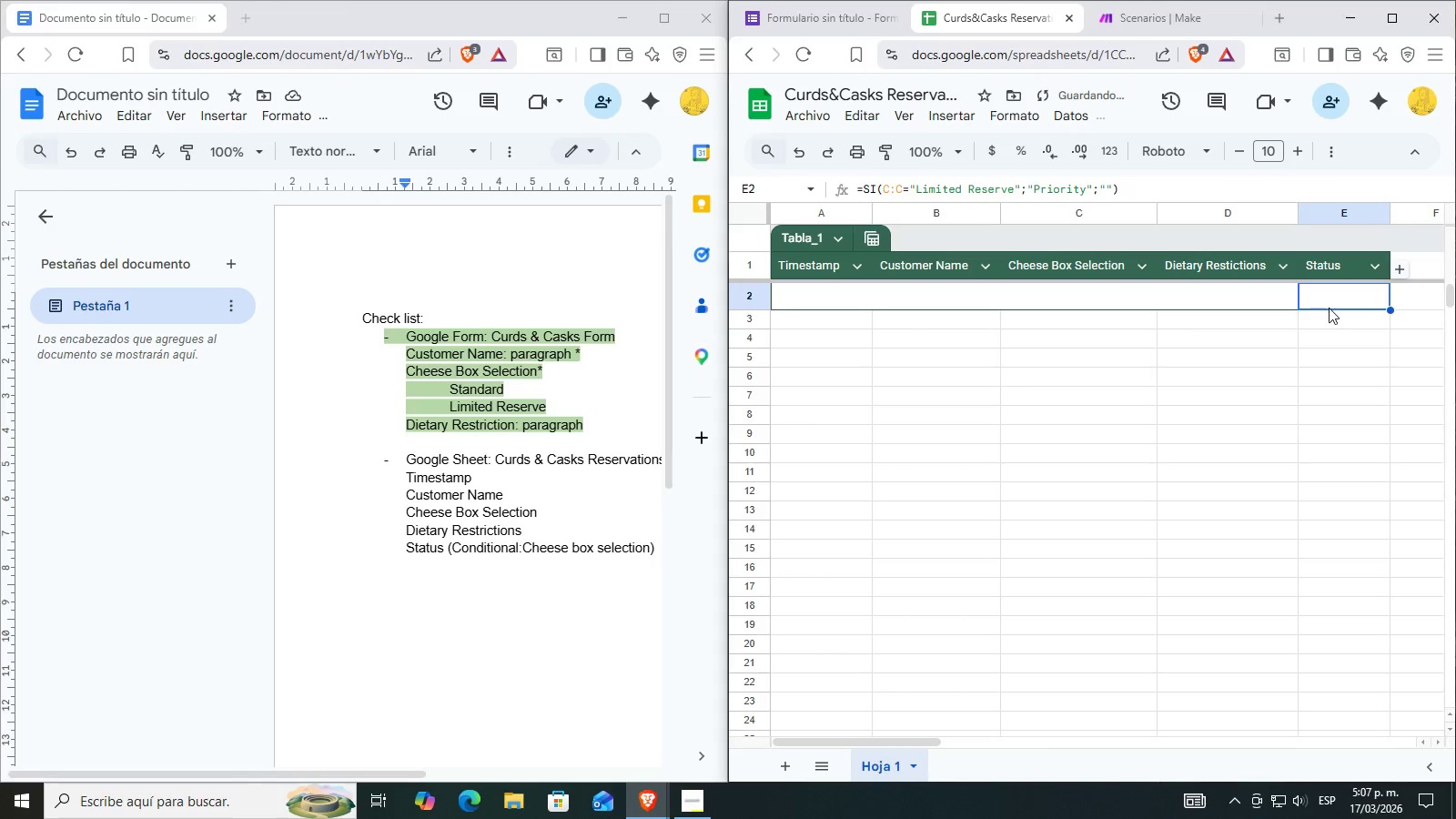 
left_click([1055, 418])
 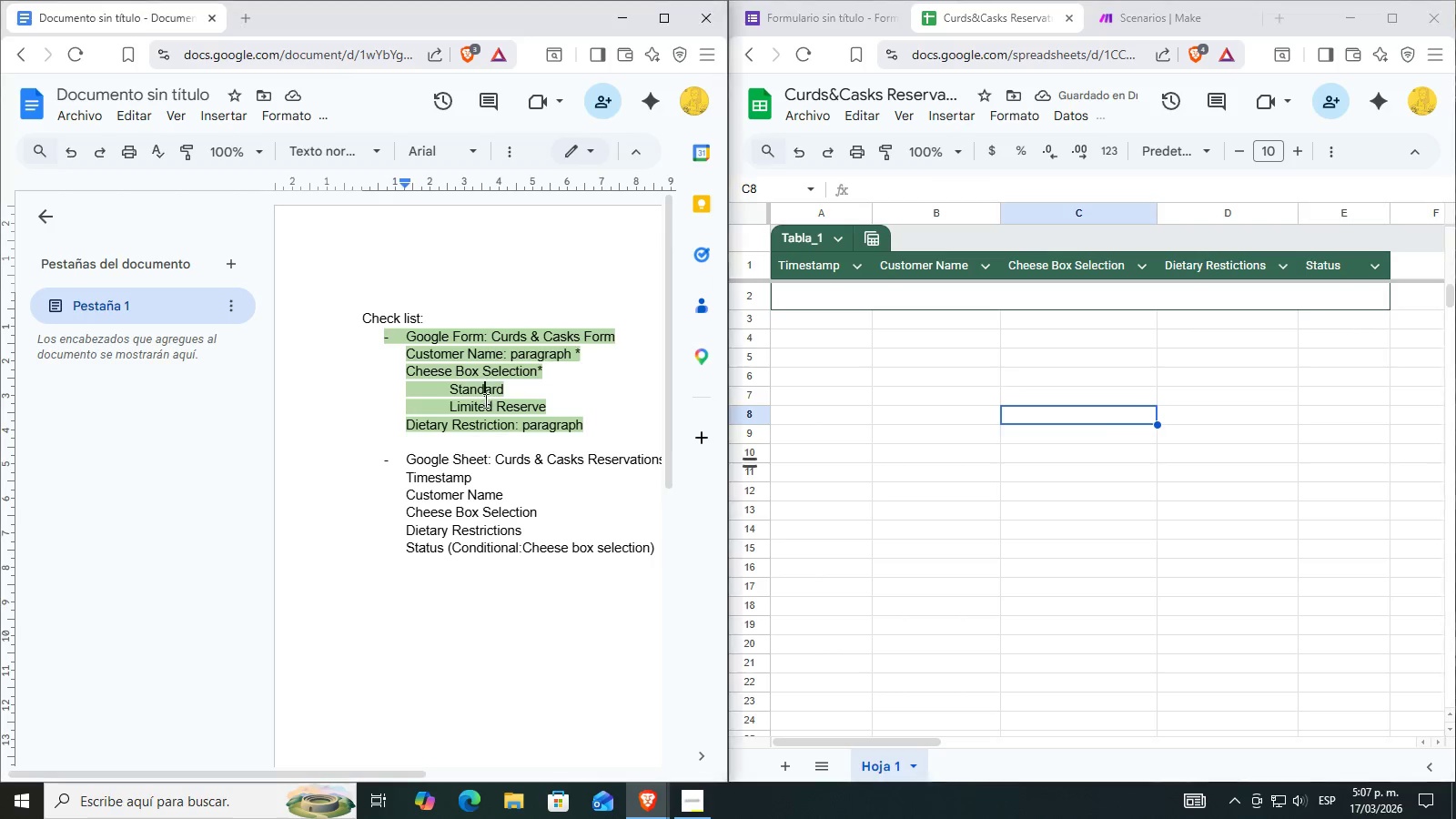 
left_click([434, 470])
 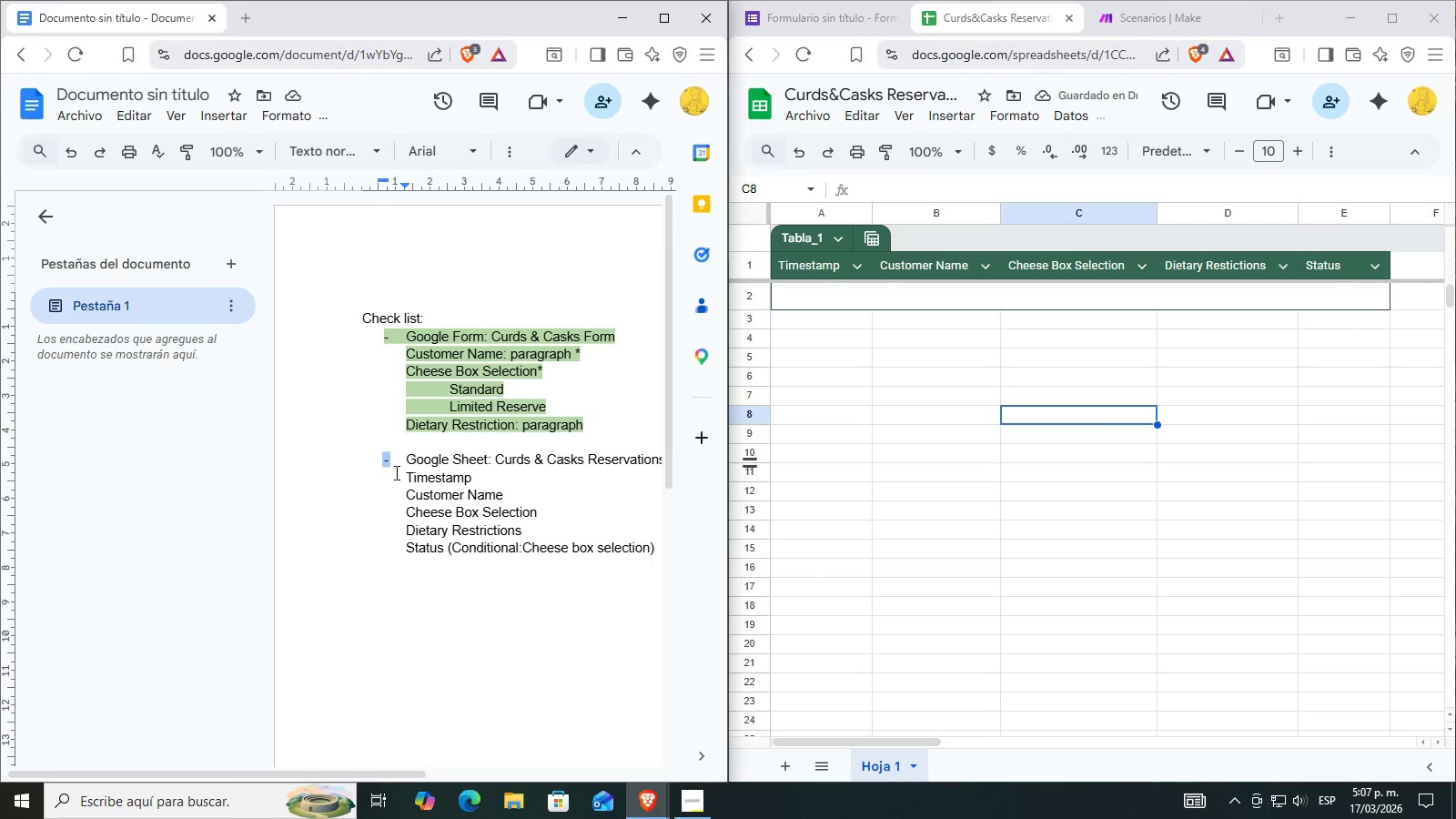 
triple_click([457, 468])
 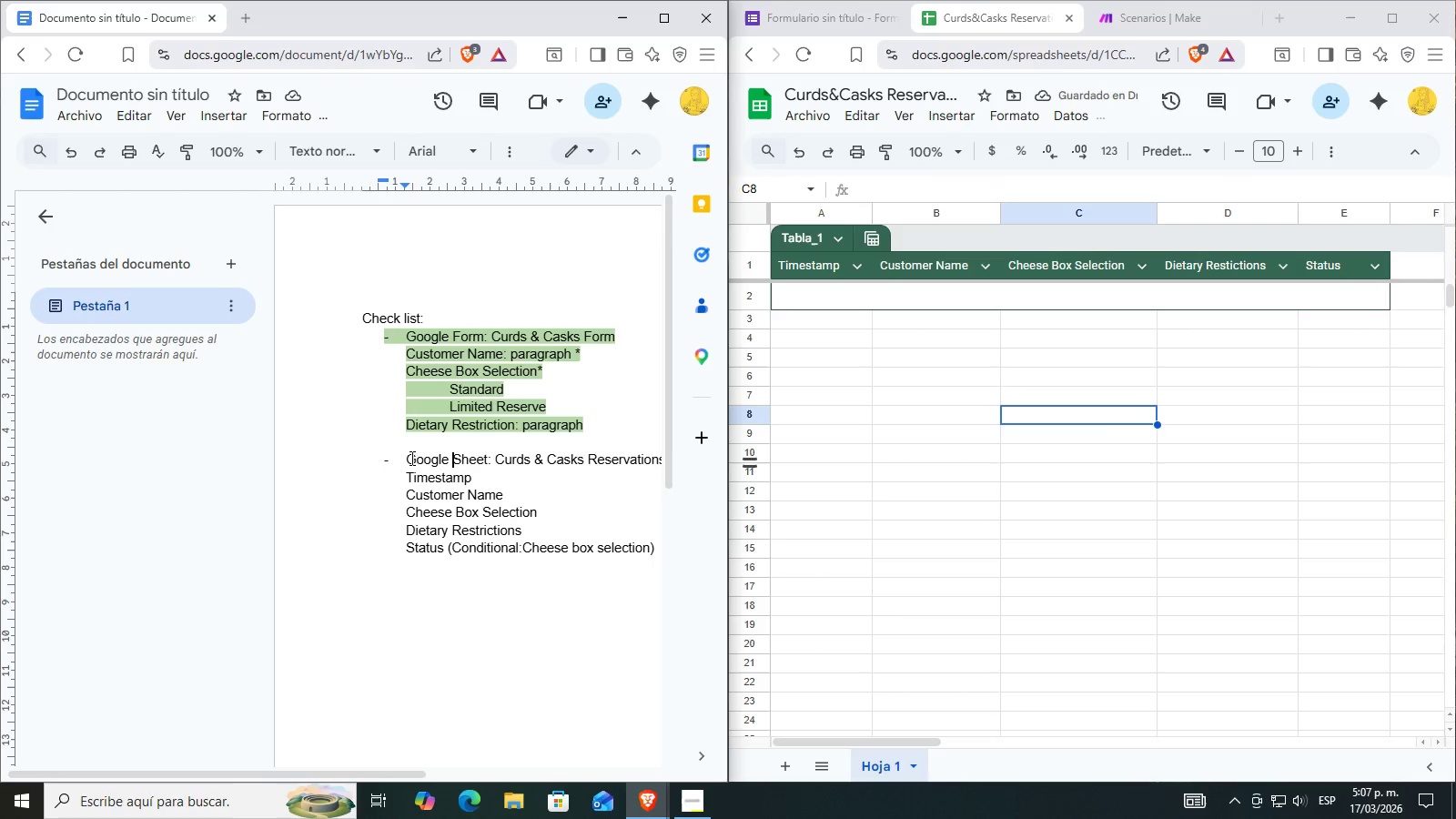 
left_click_drag(start_coordinate=[405, 456], to_coordinate=[545, 485])
 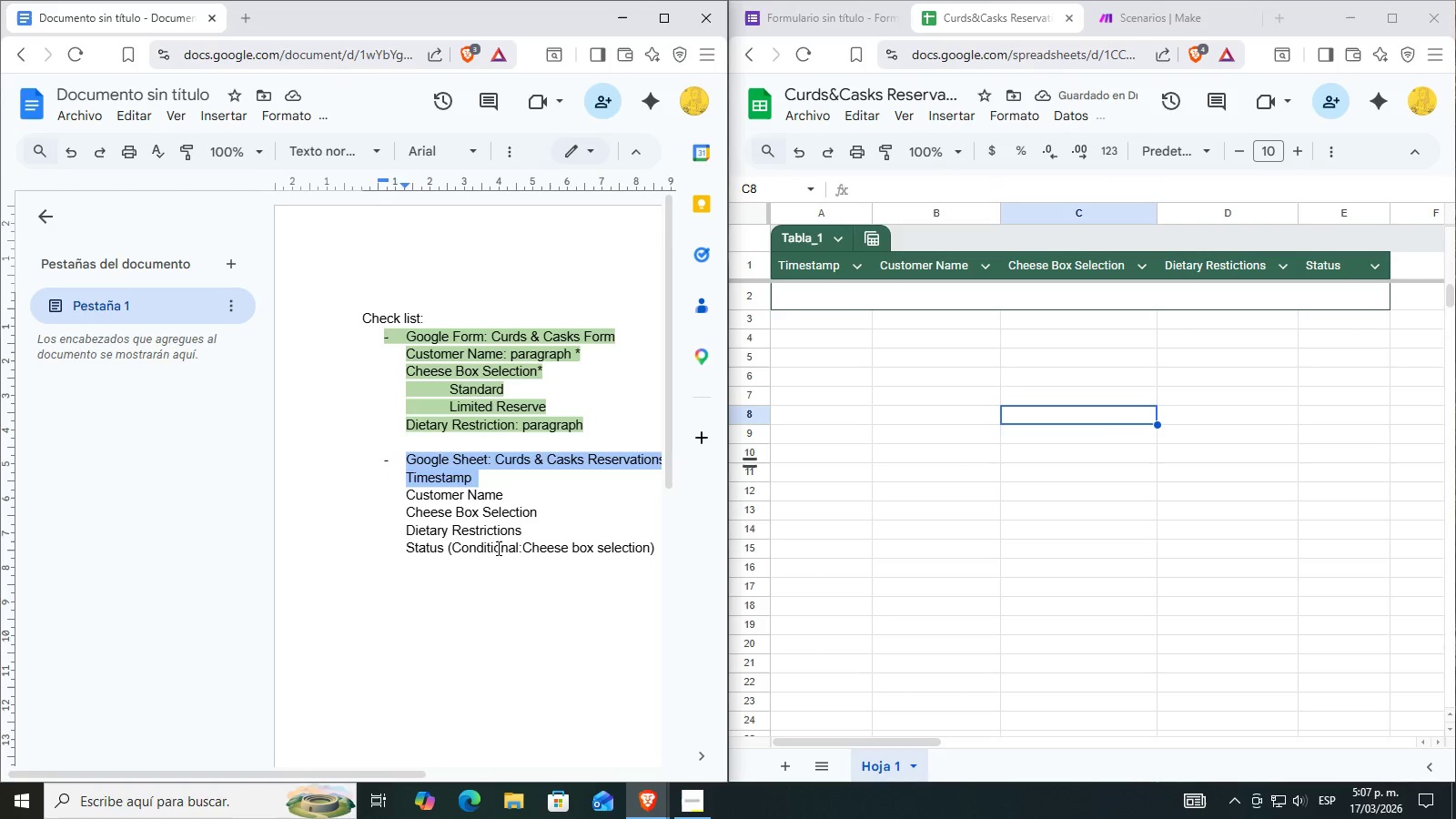 
left_click([490, 569])
 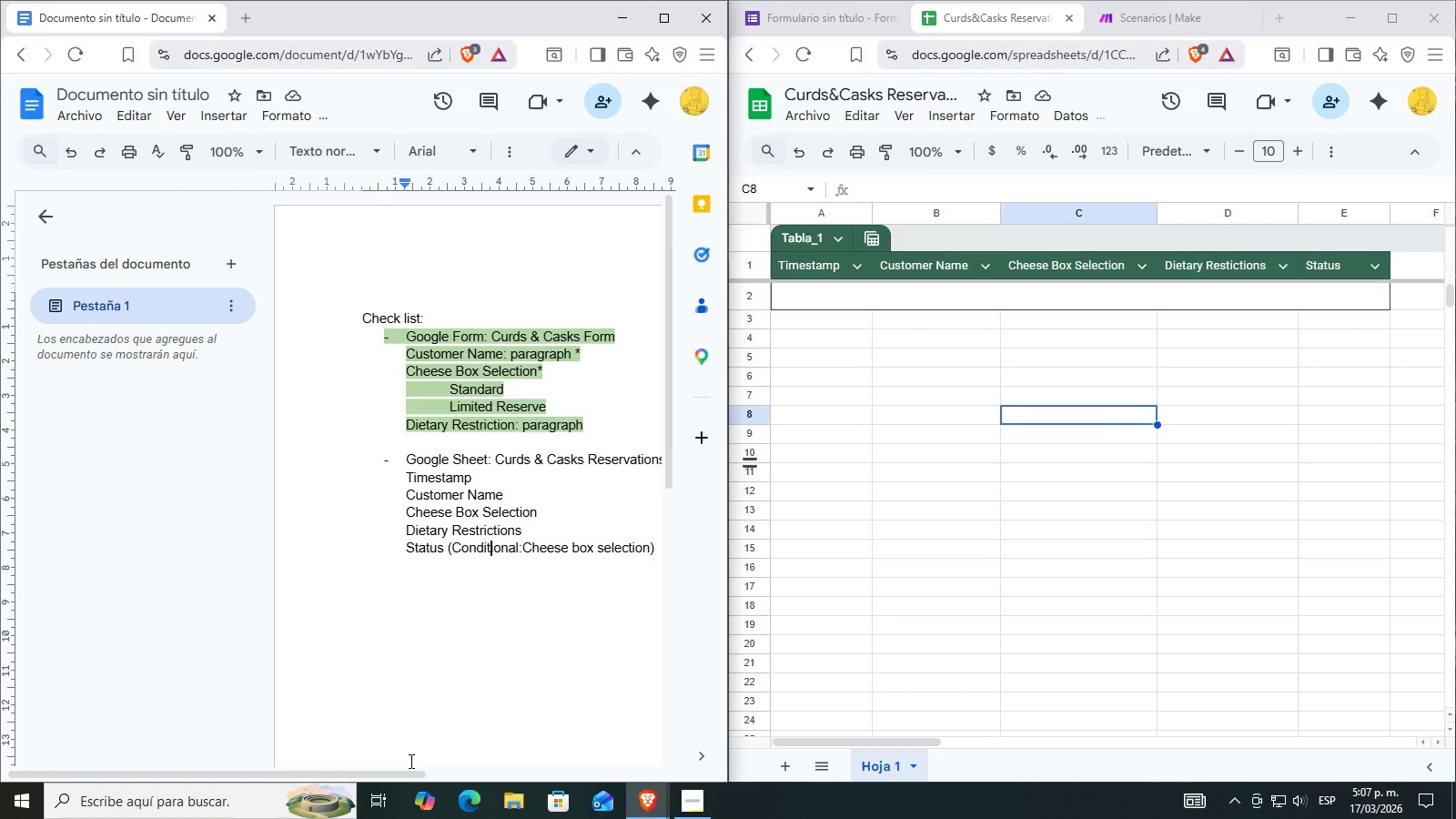 
left_click_drag(start_coordinate=[399, 769], to_coordinate=[489, 769])
 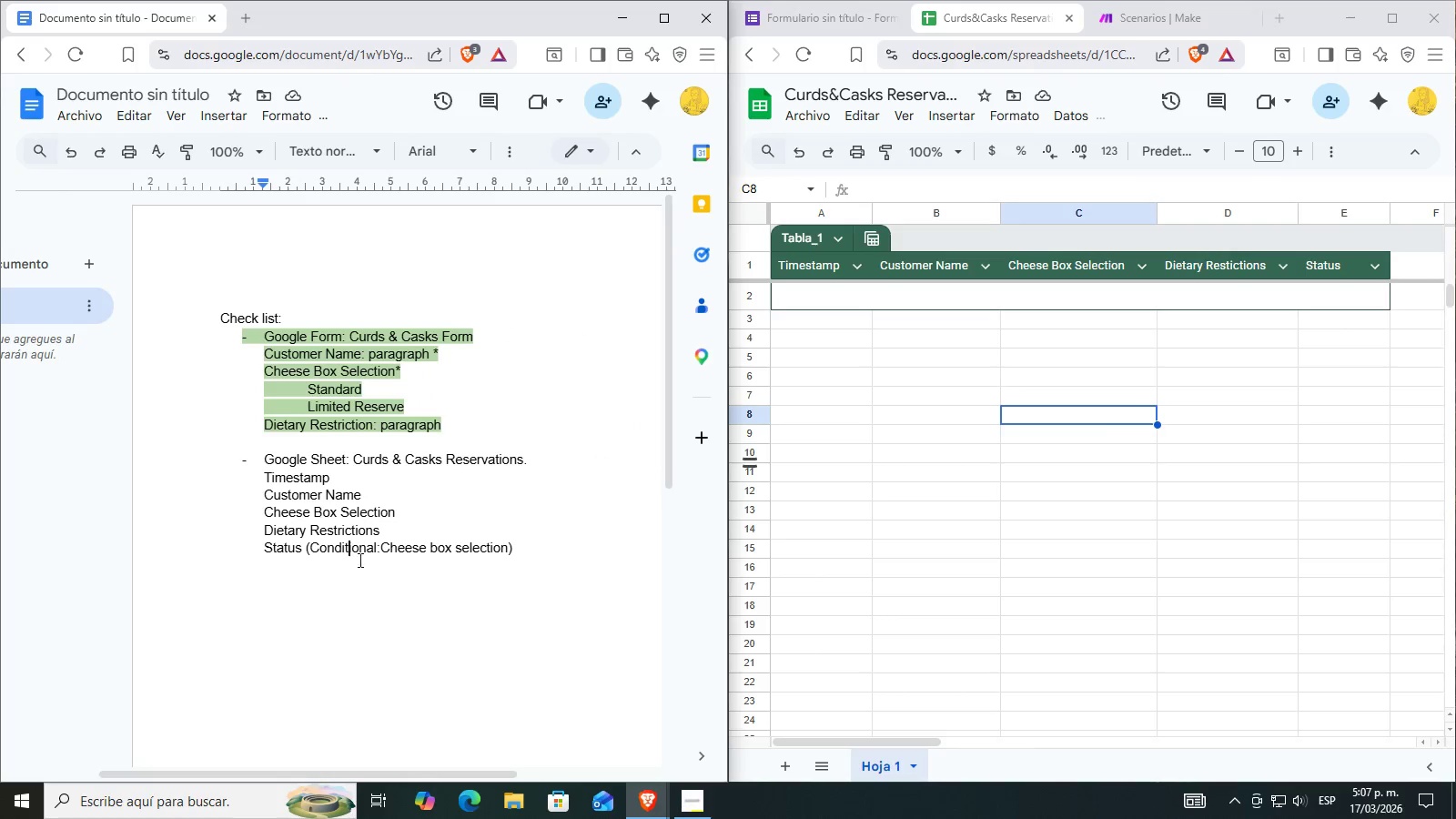 
left_click([308, 521])
 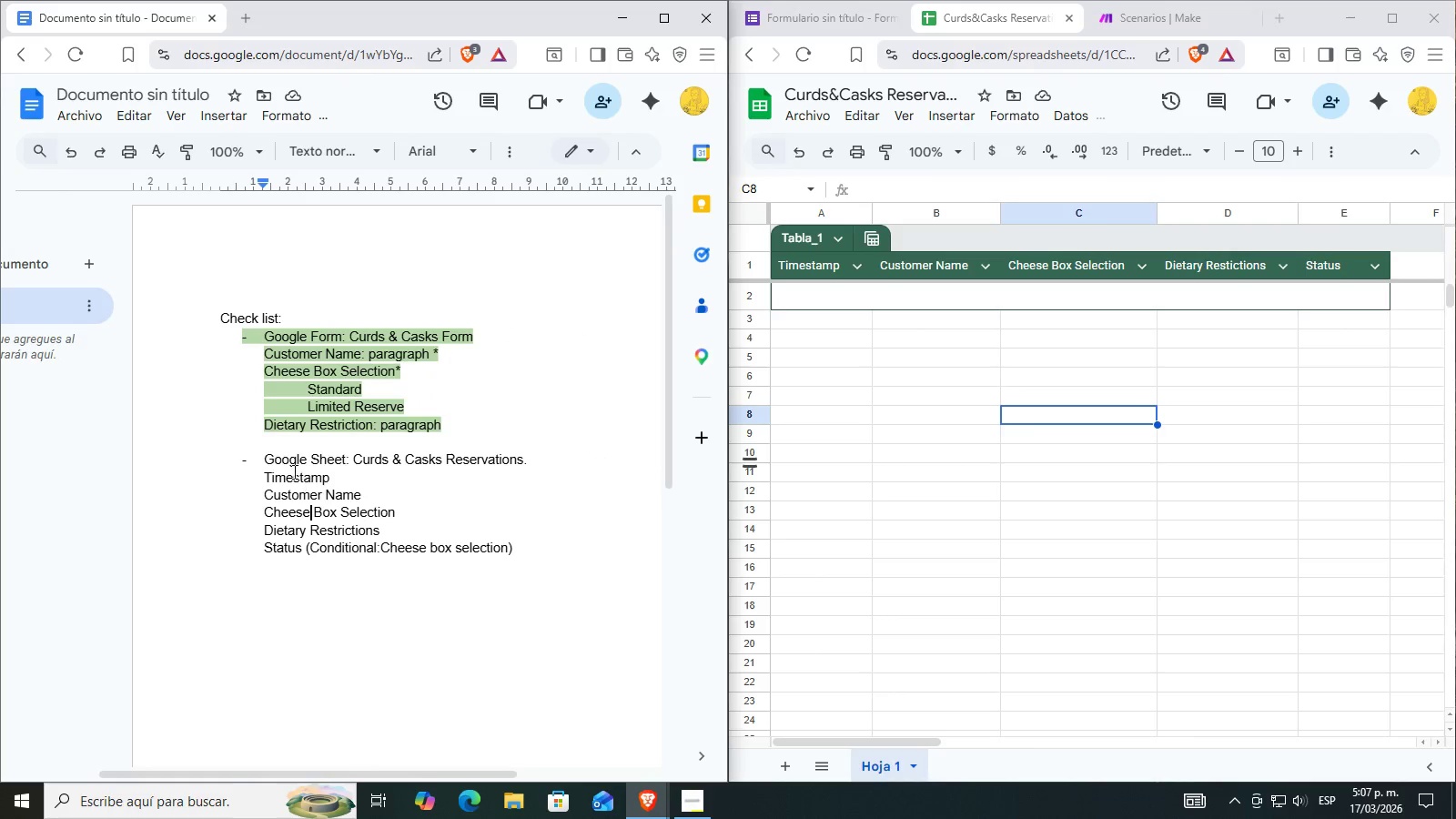 
left_click_drag(start_coordinate=[267, 455], to_coordinate=[420, 470])
 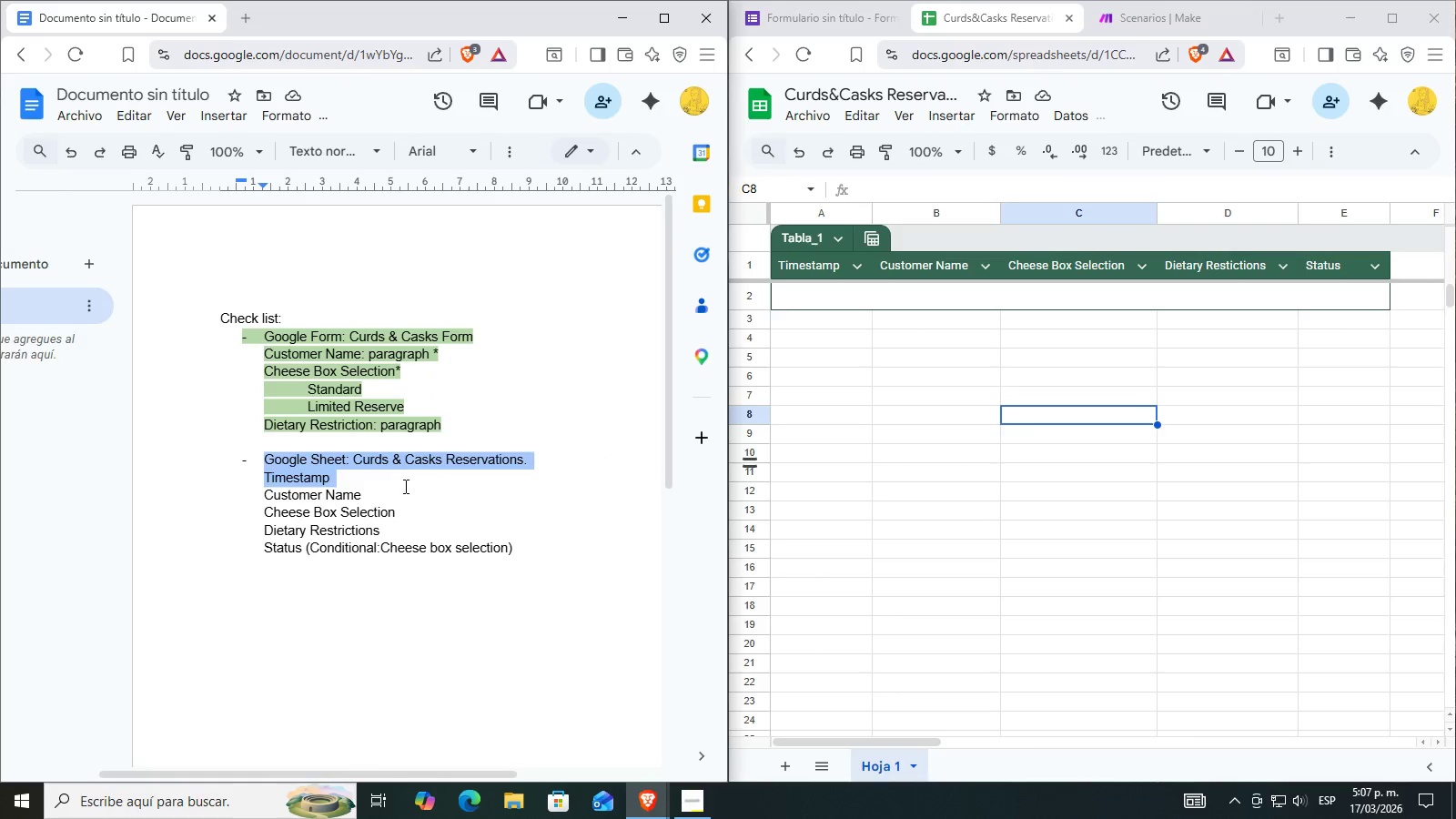 
left_click([404, 486])
 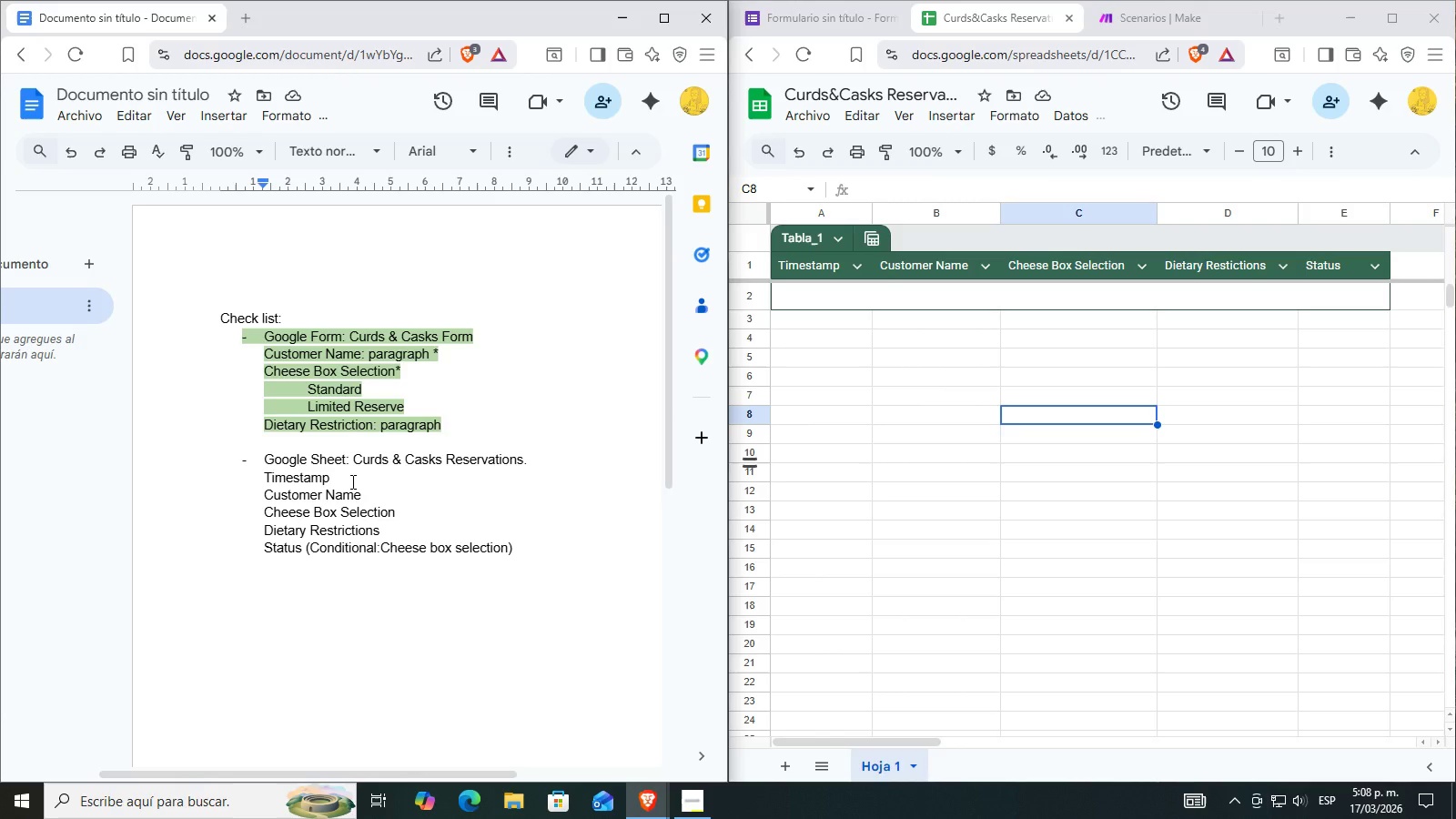 
wait(13.91)
 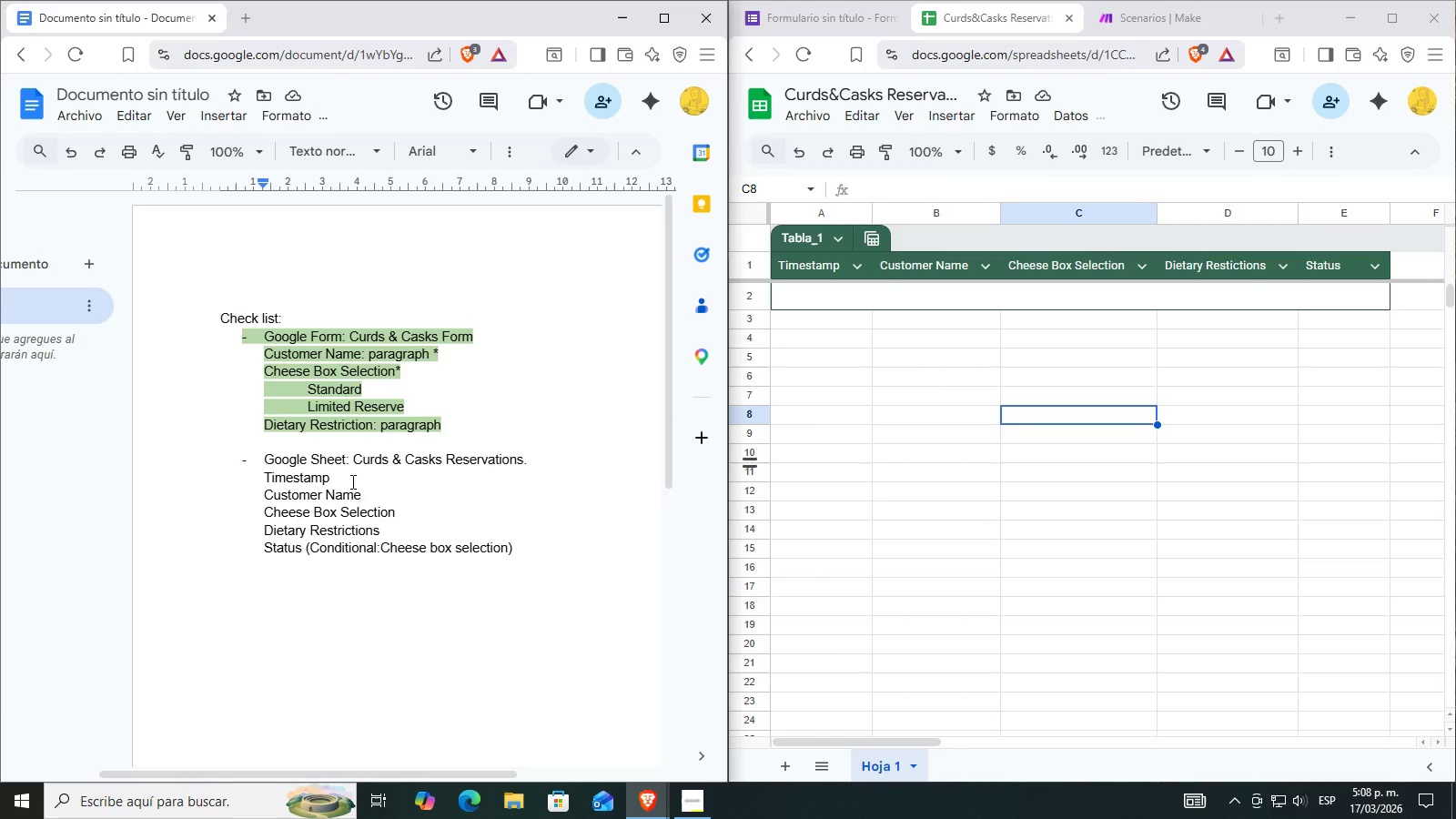 
left_click([482, 513])
 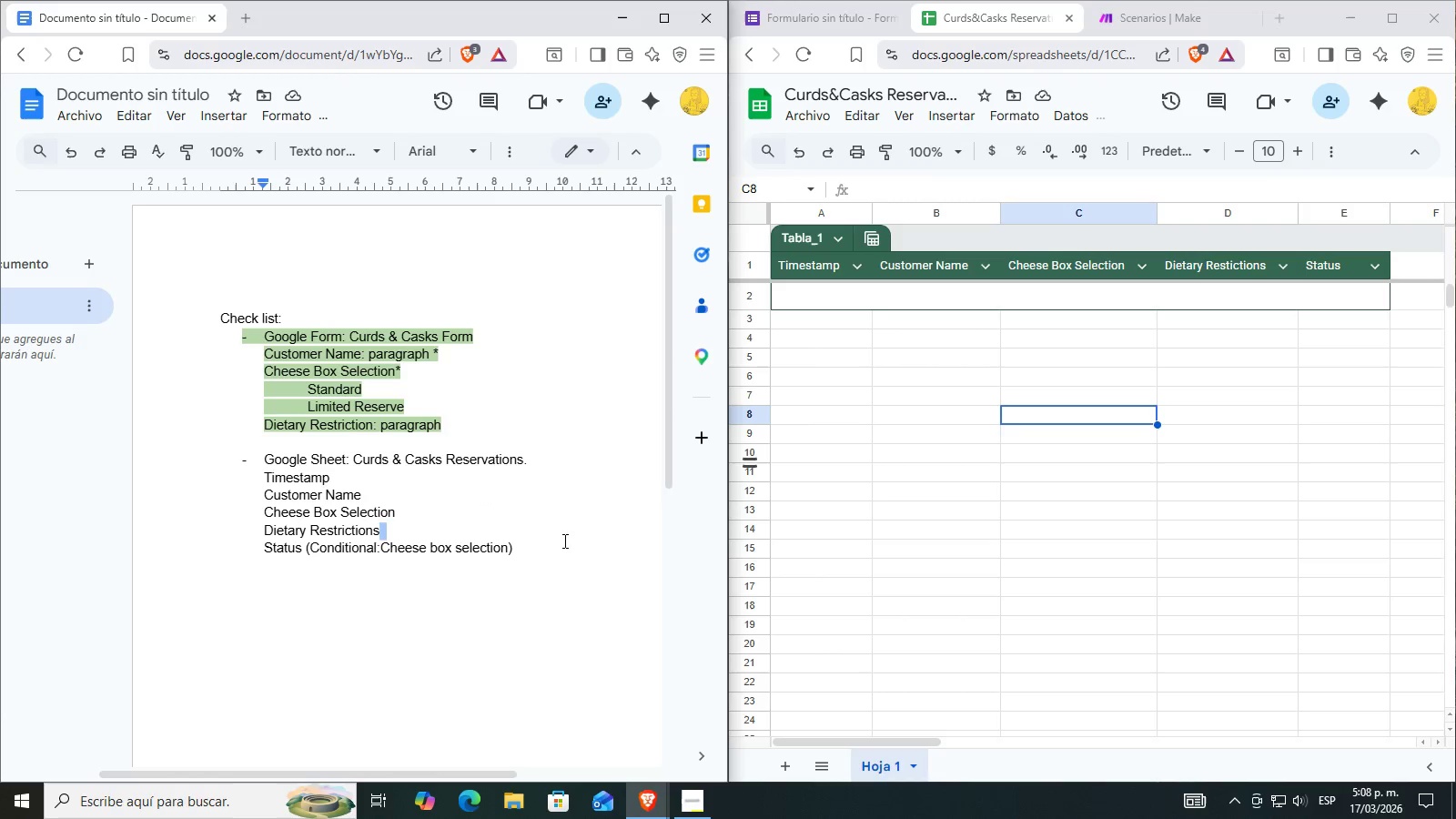 
triple_click([562, 561])
 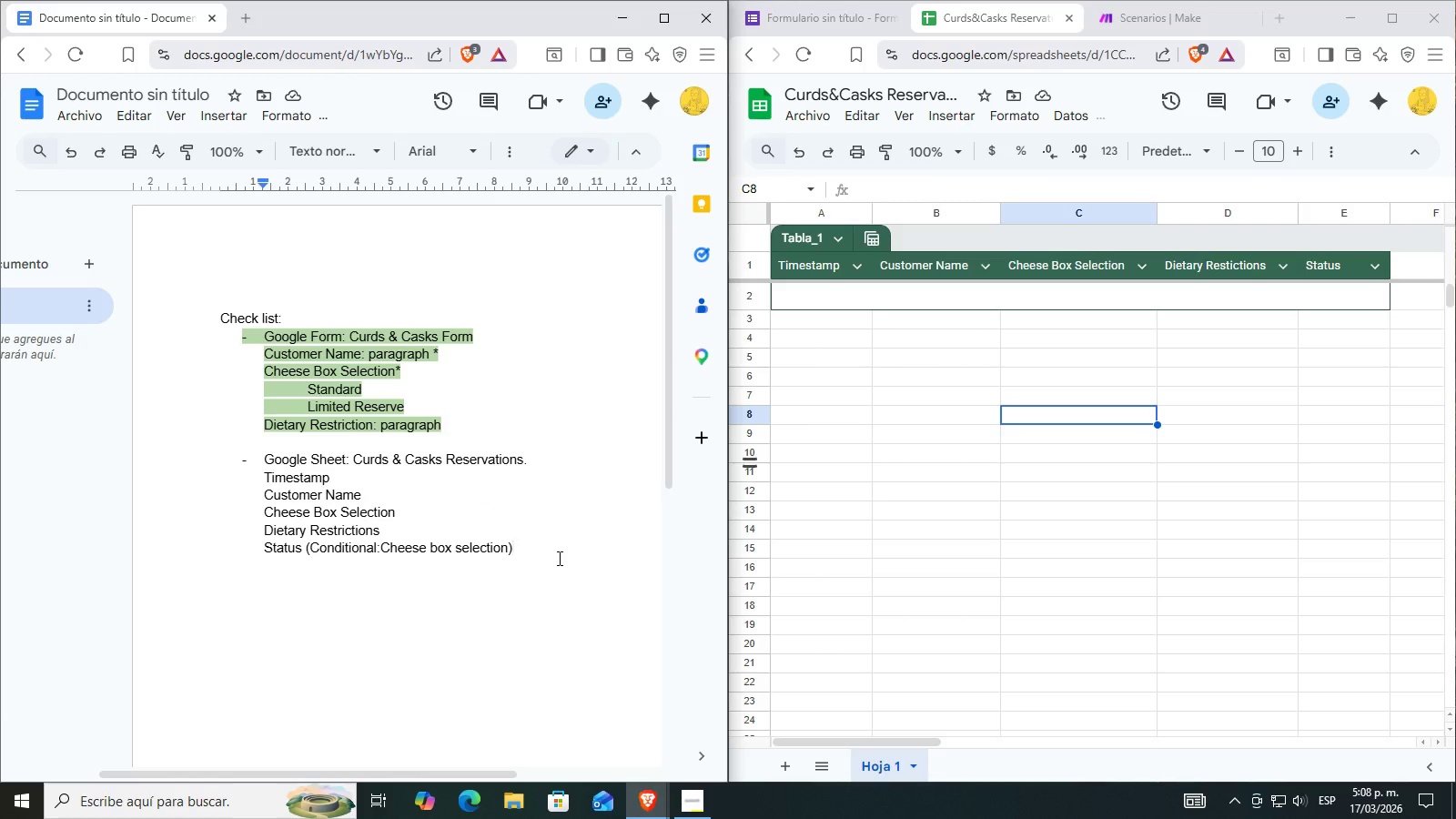 
key(Enter)
 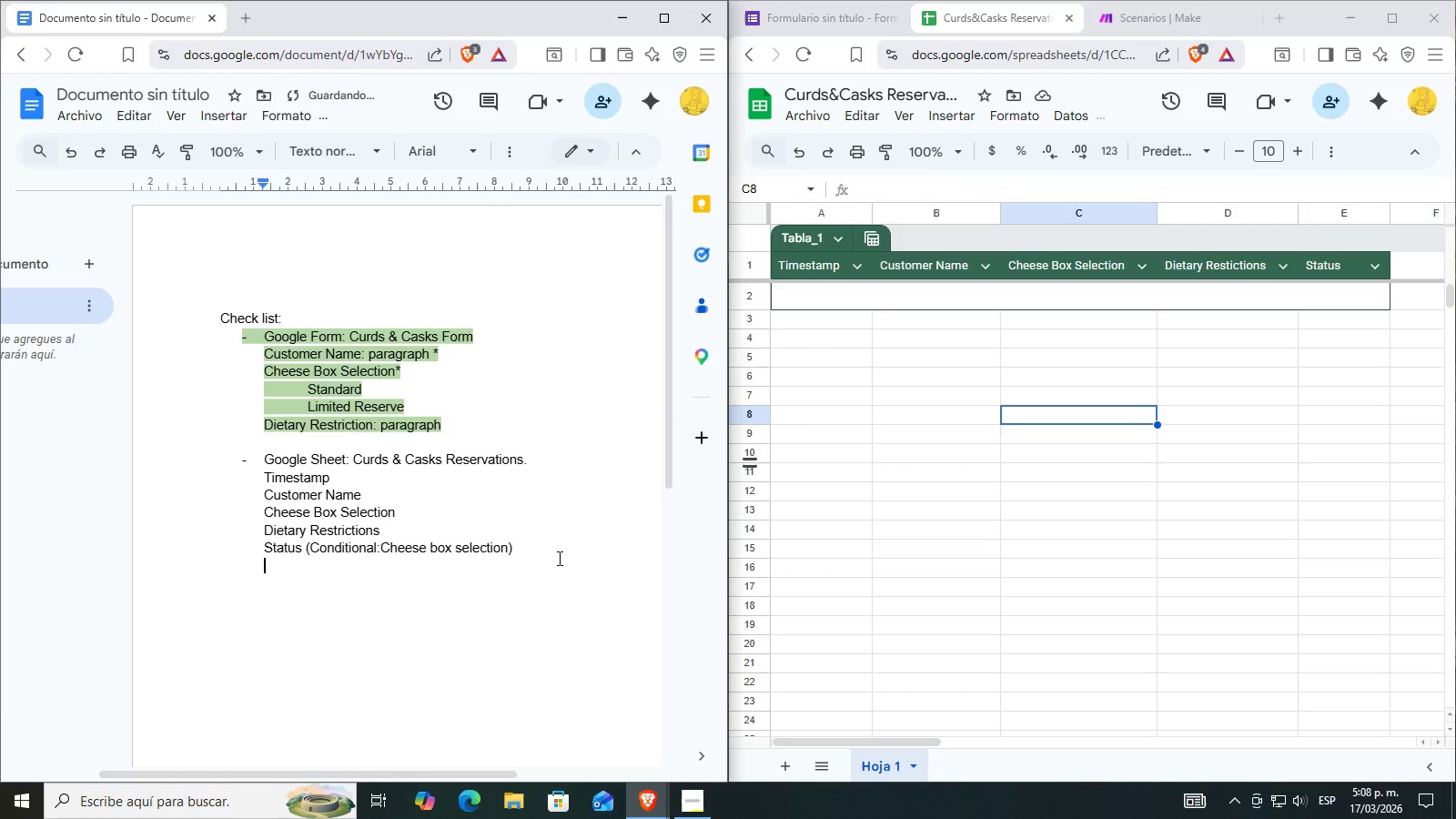 
key(Enter)
 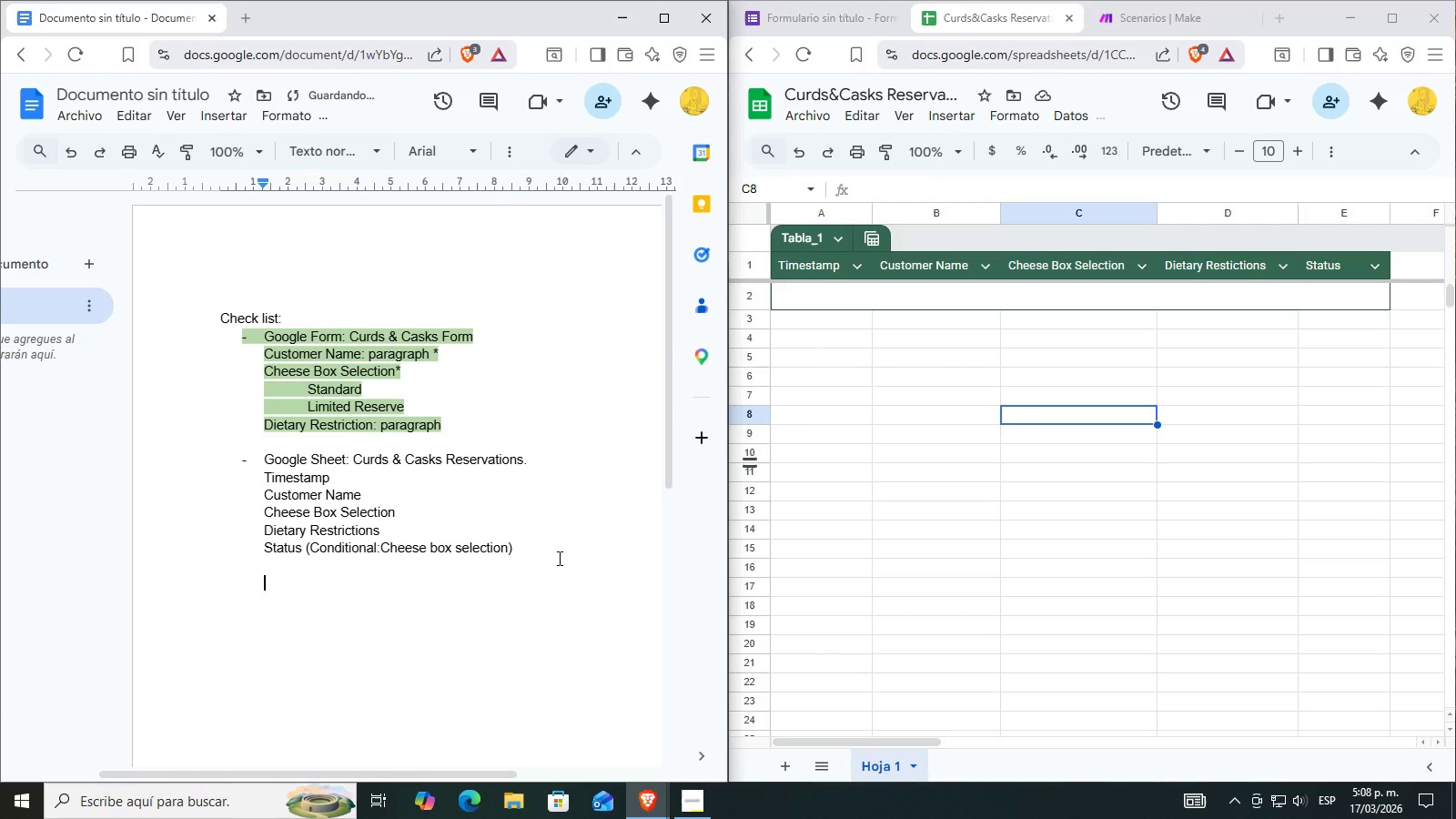 
key(Backspace)
 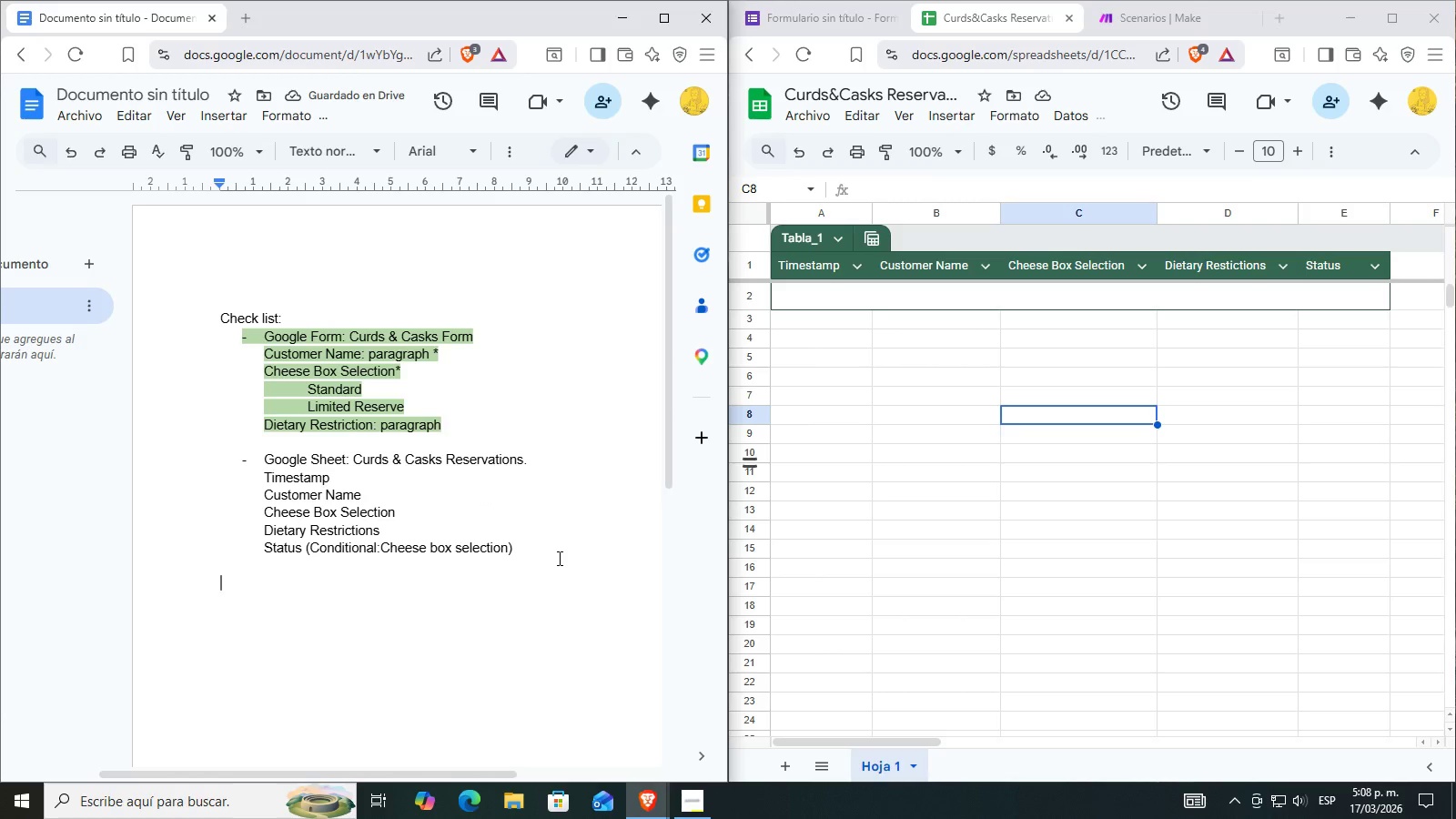 
type(Test> )
 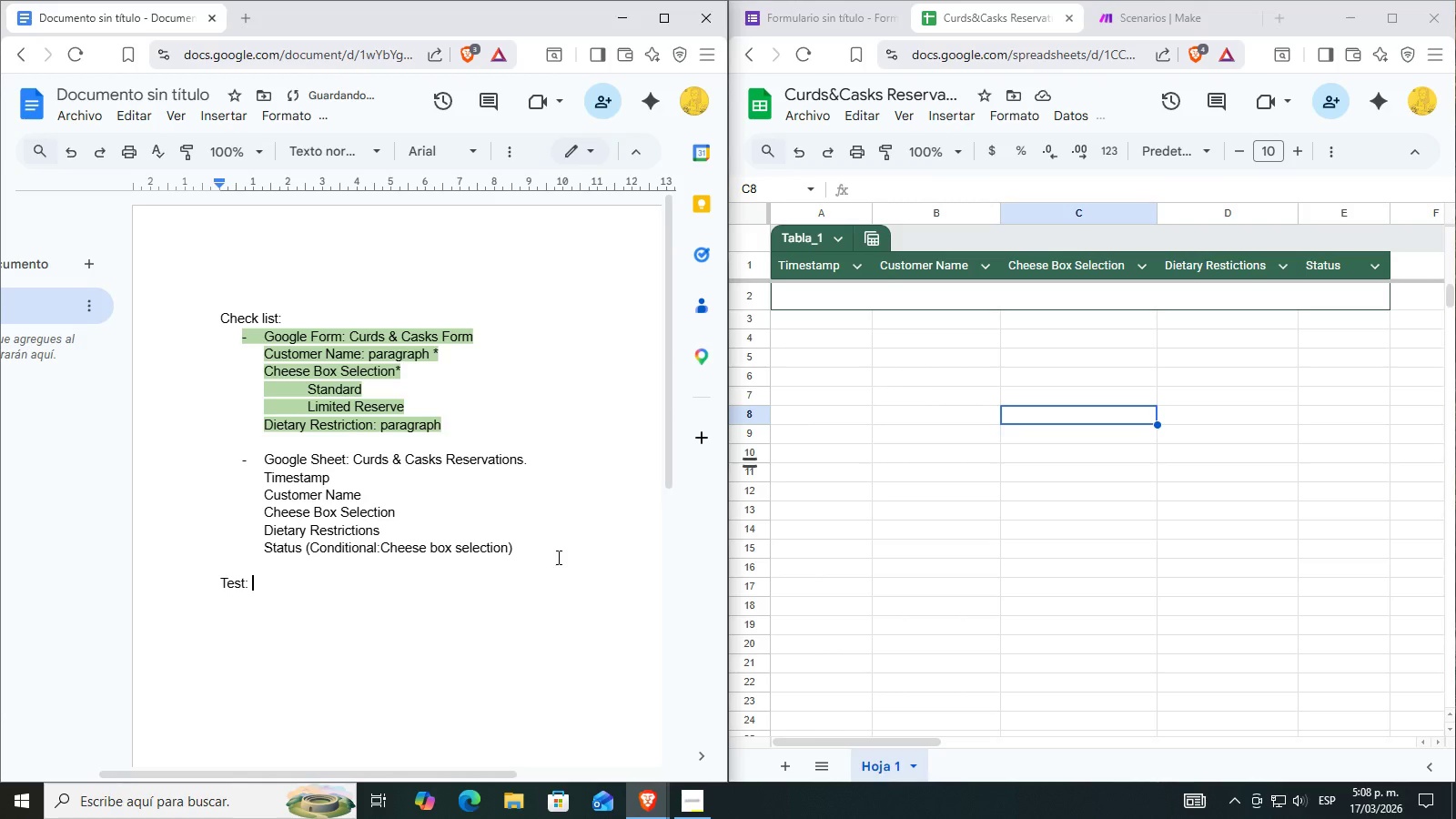 
key(Enter)
 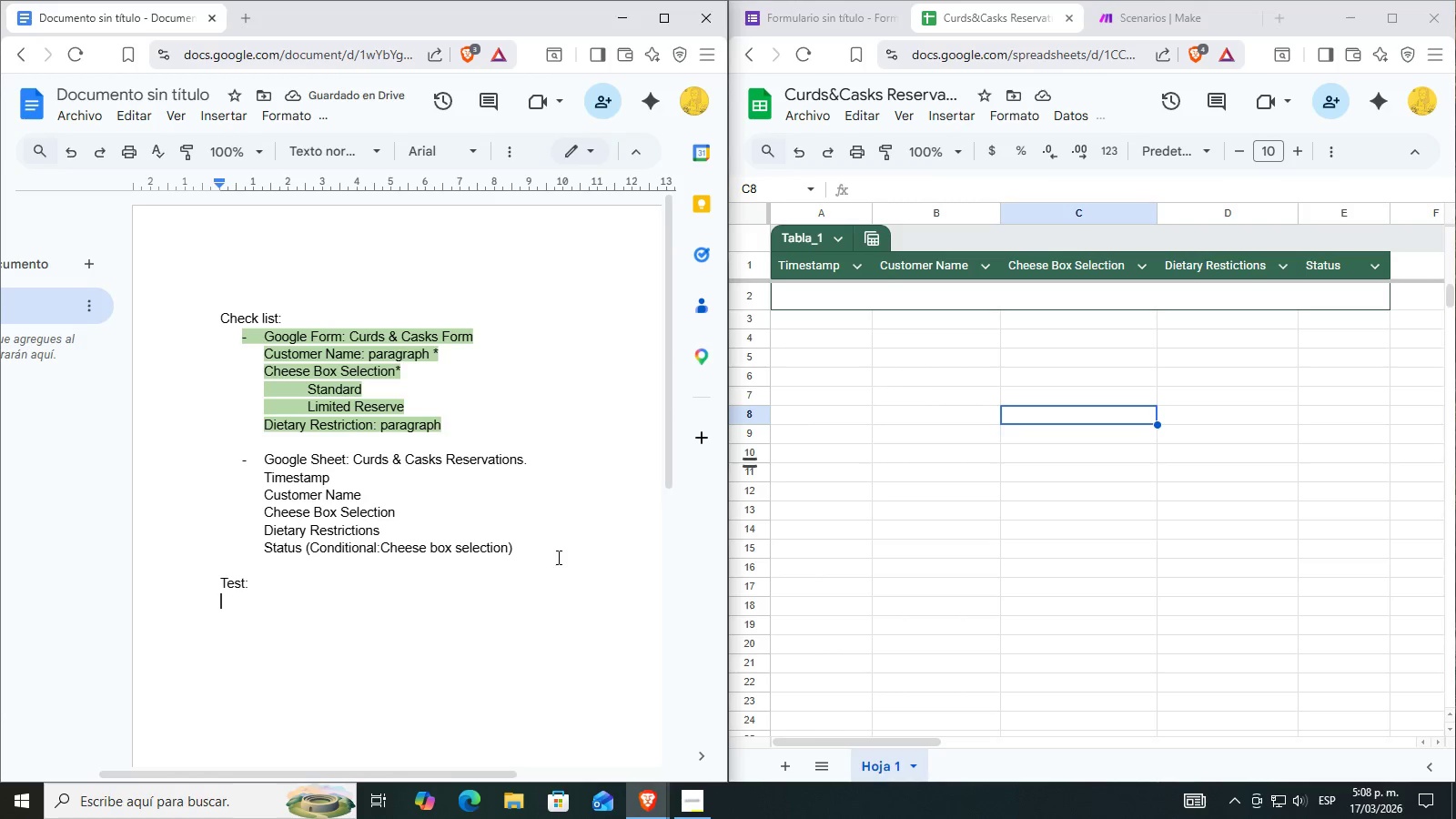 
left_click([1133, 18])
 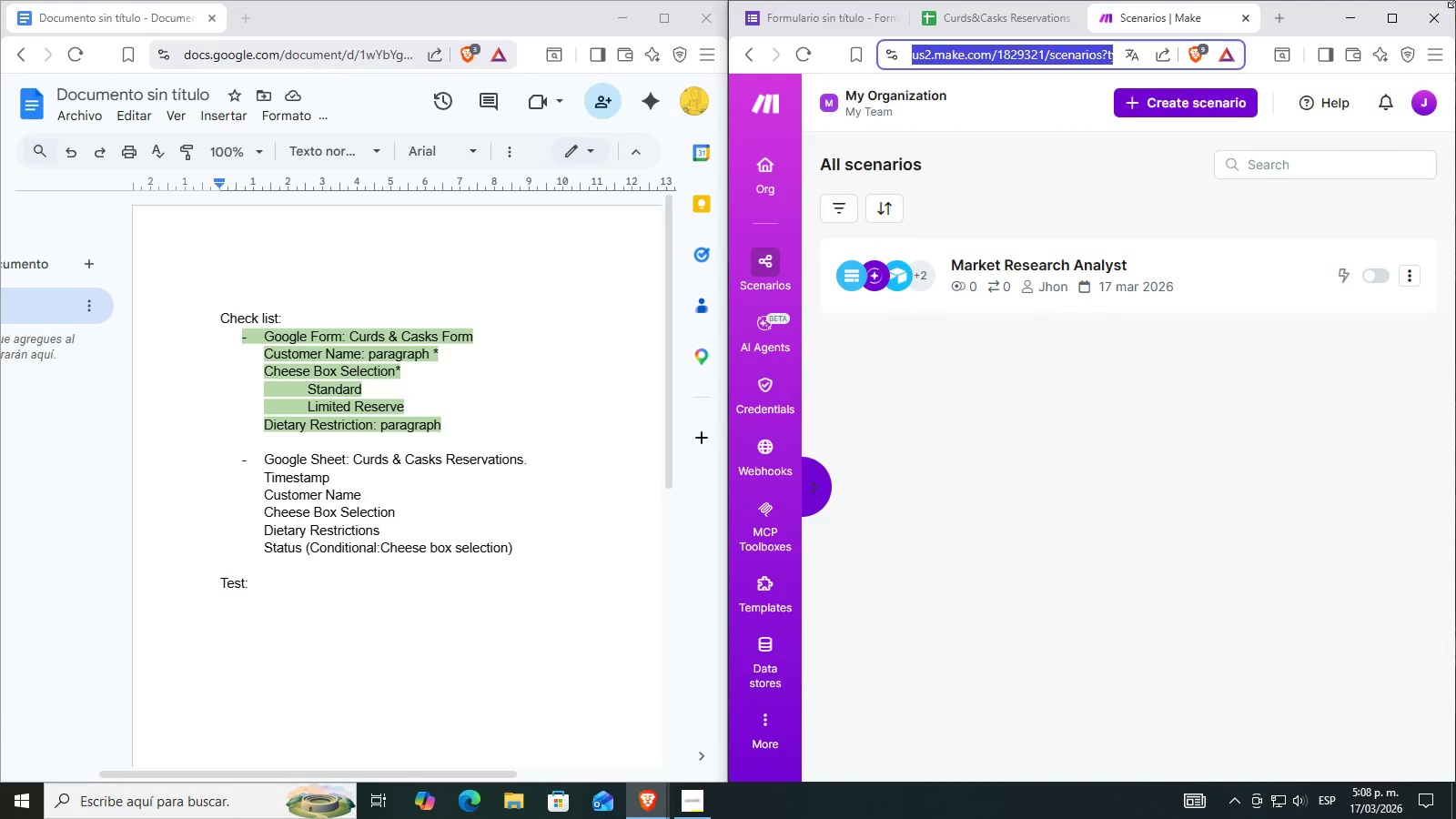 
left_click([1386, 24])
 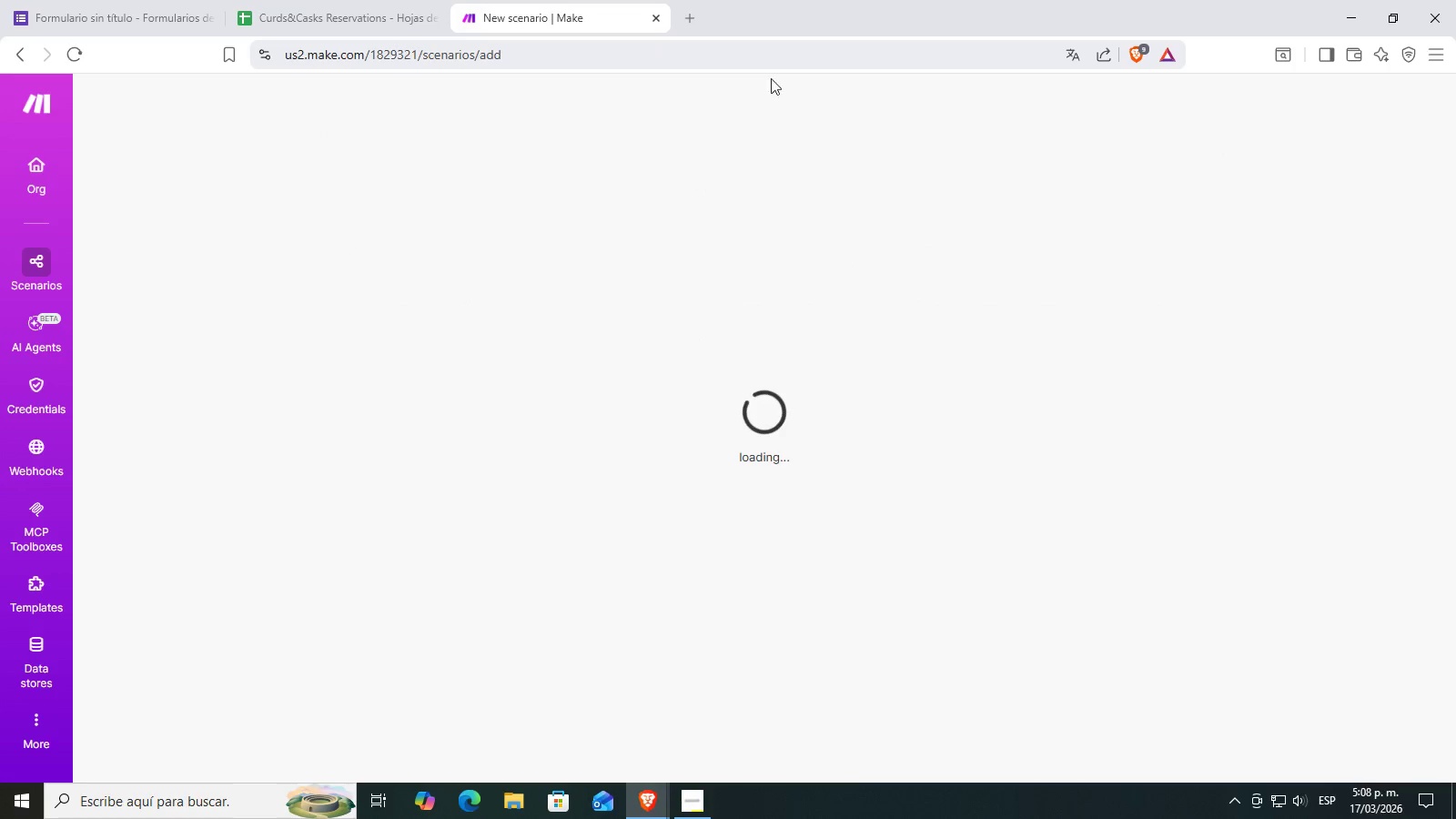 
wait(6.3)
 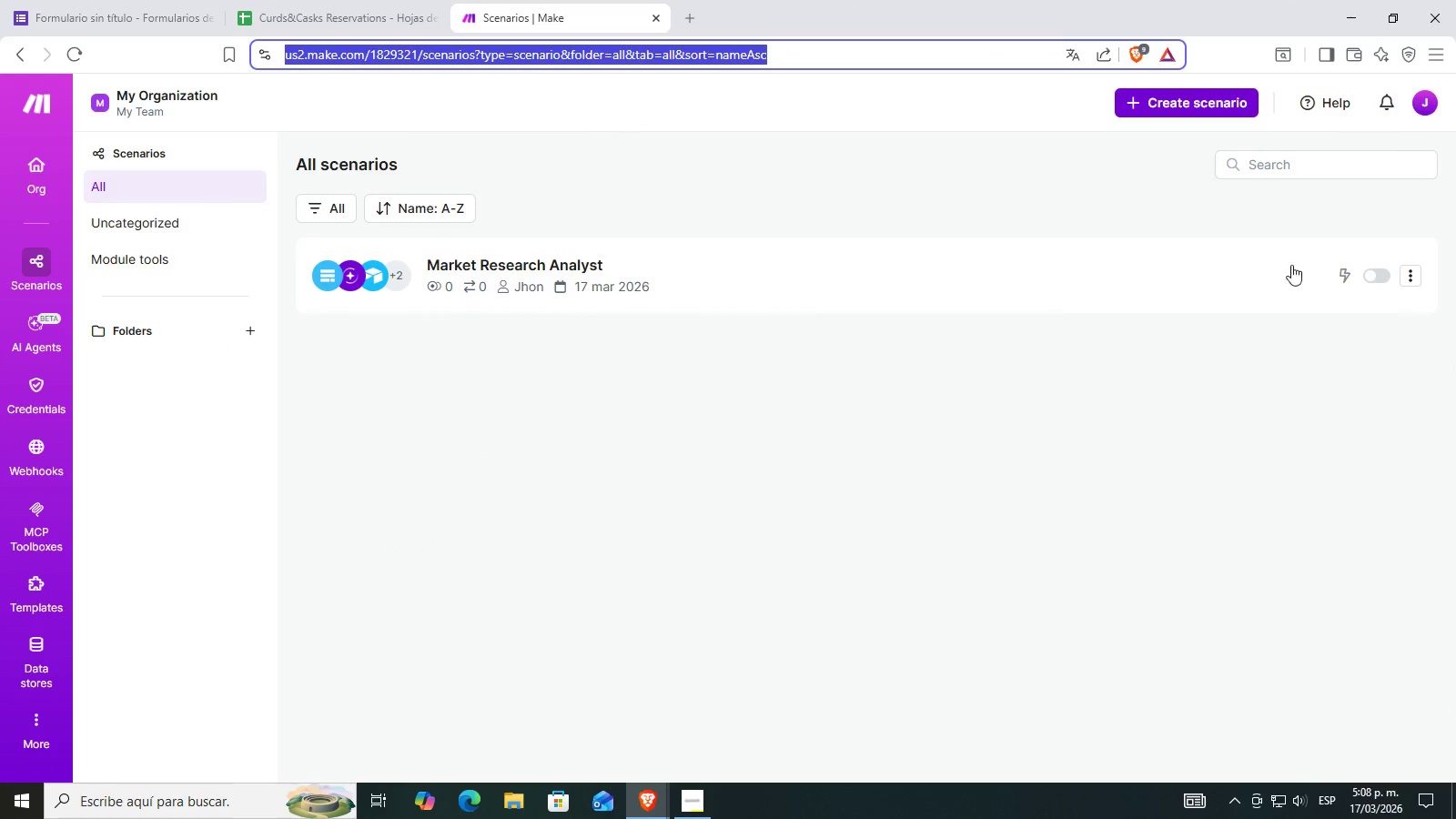 
double_click([163, 0])
 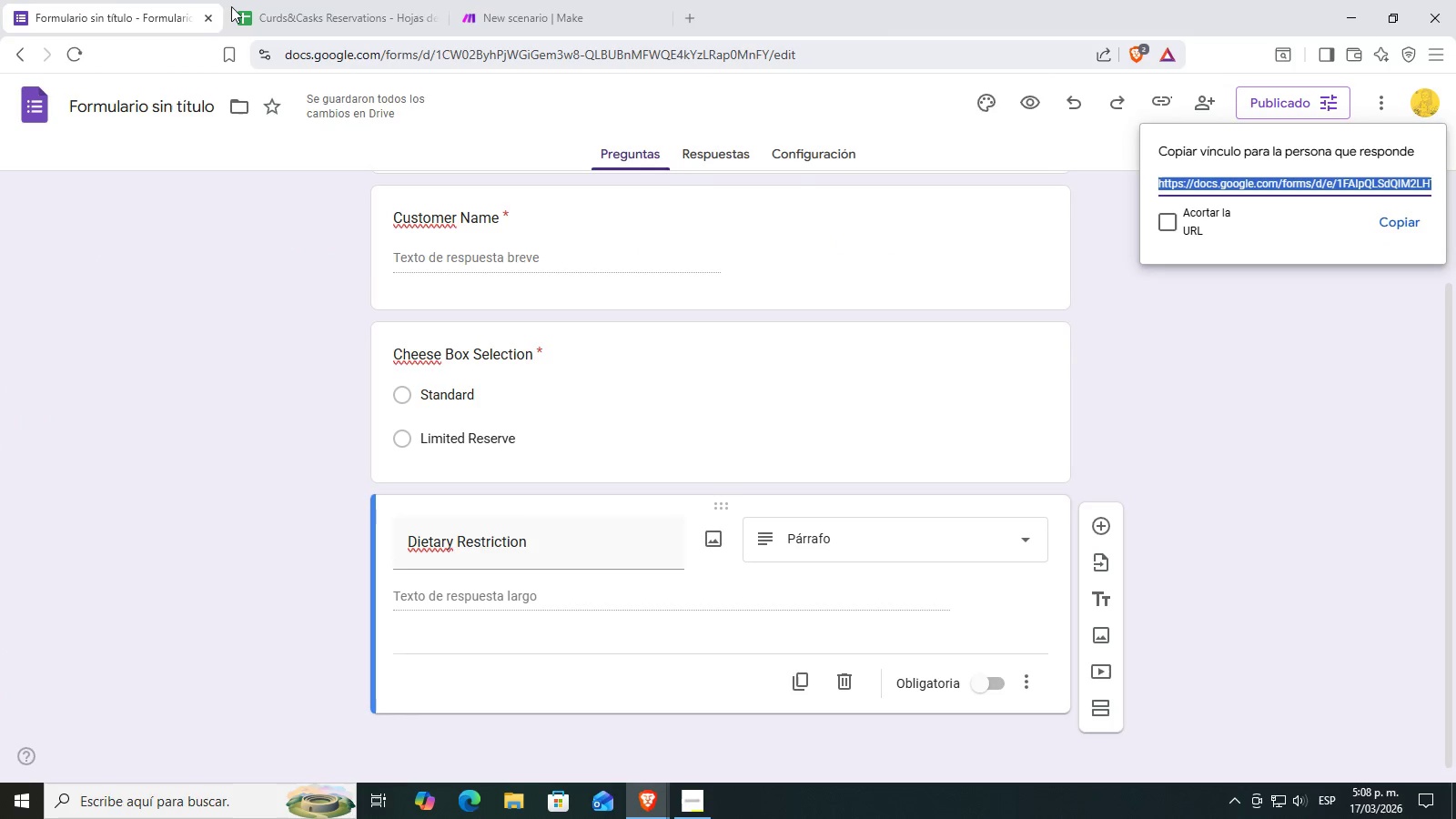 
triple_click([377, 0])
 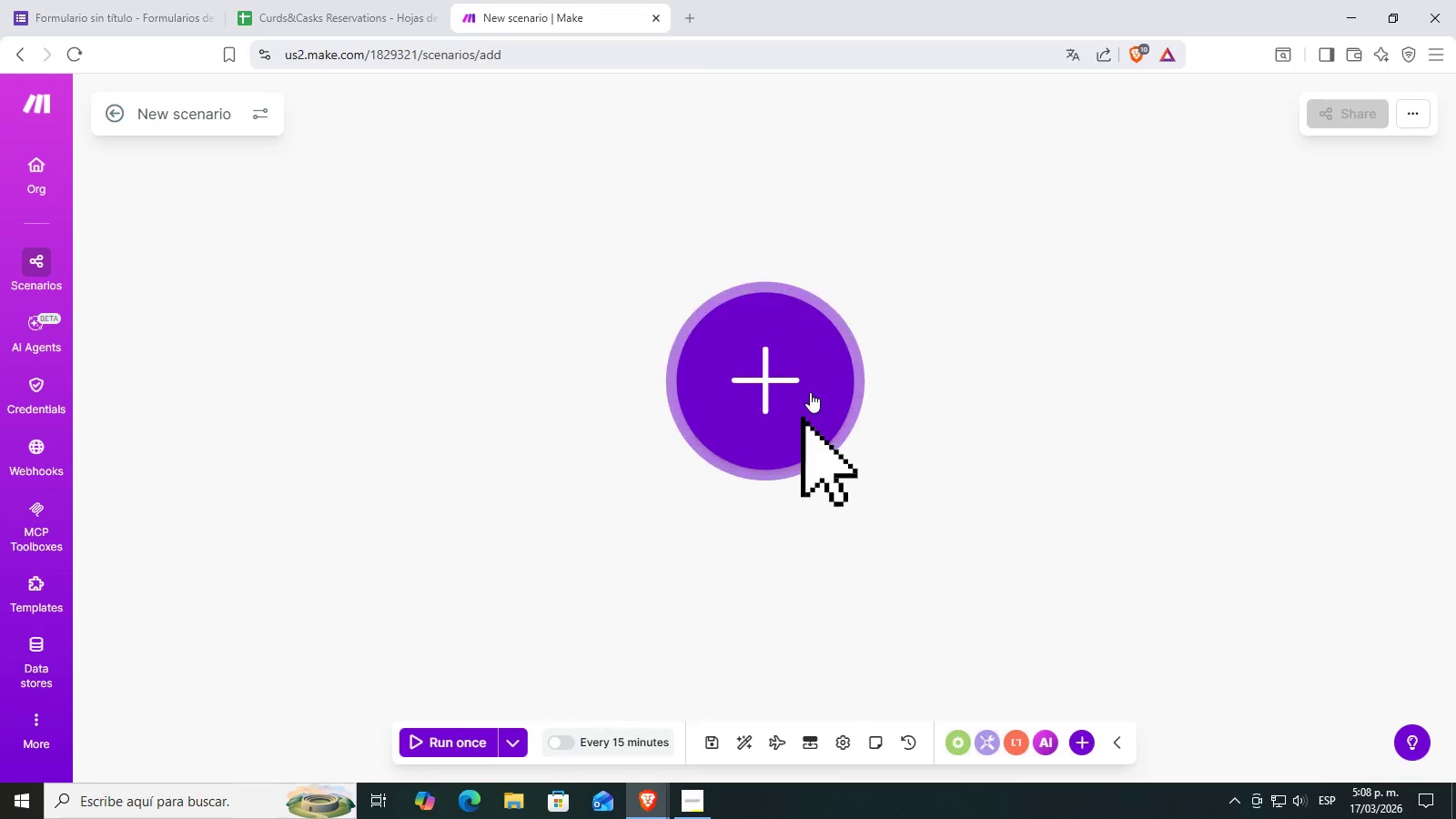 
left_click([777, 389])
 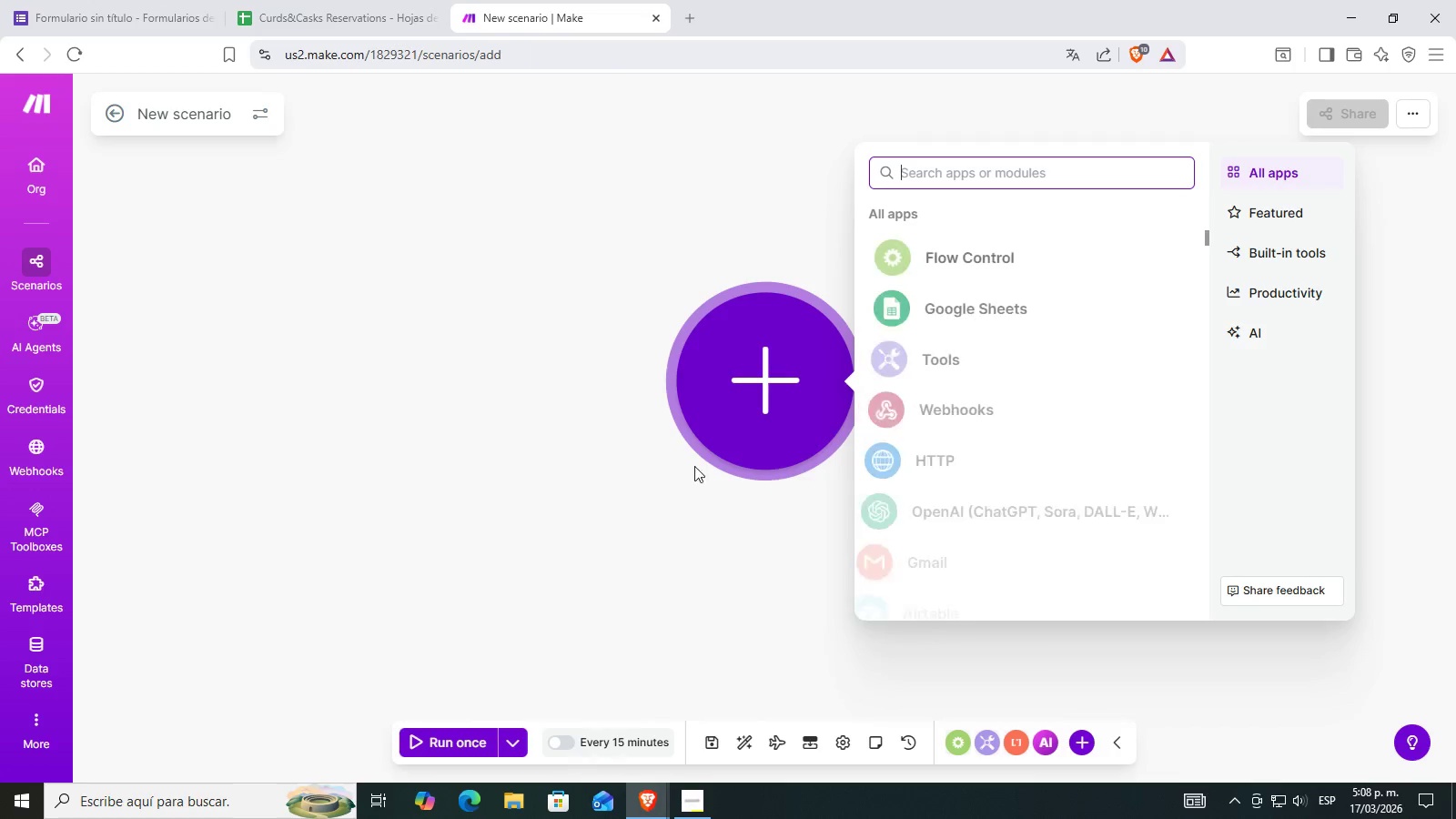 
scroll: coordinate [651, 451], scroll_direction: down, amount: 3.0
 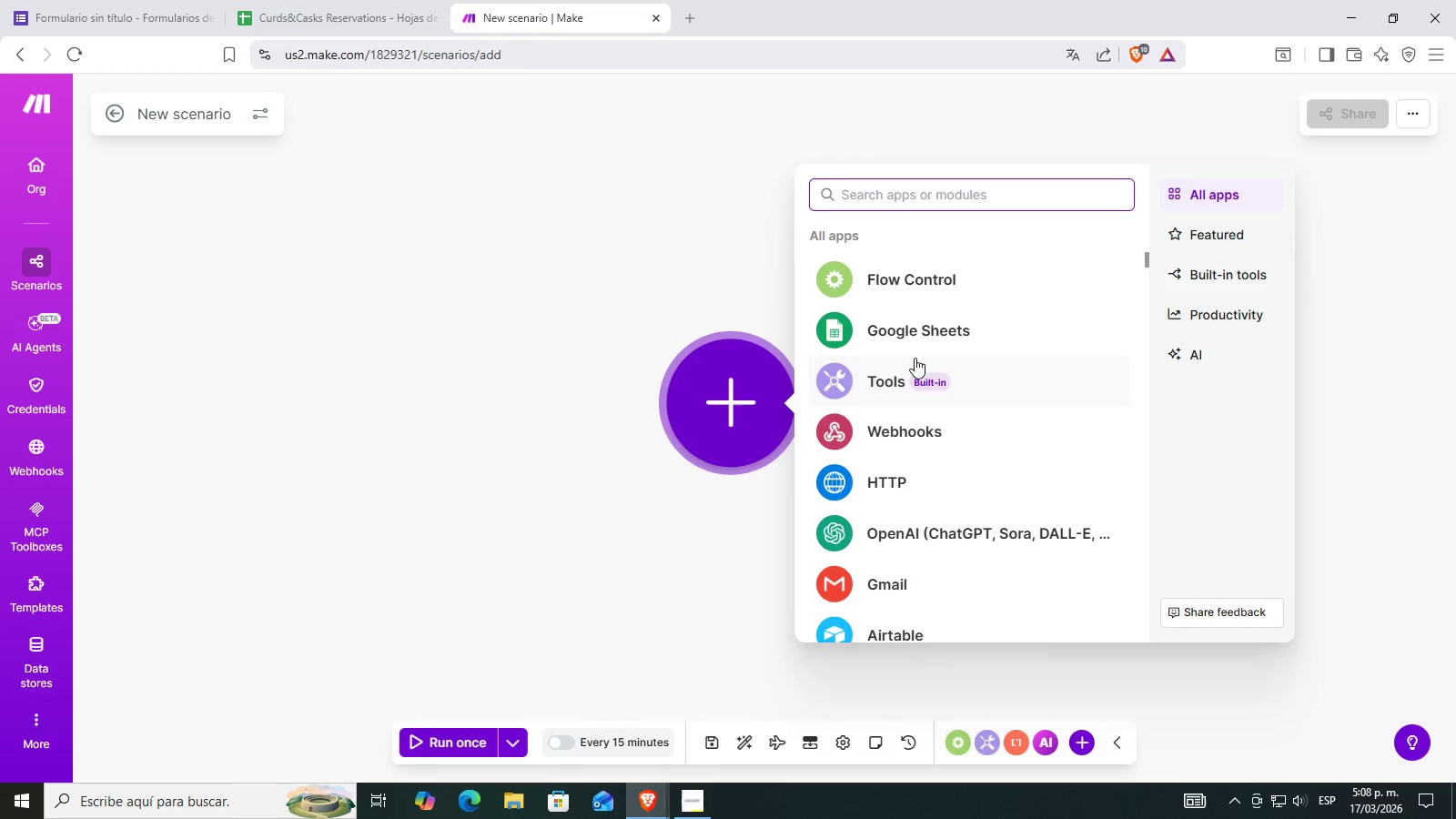 
left_click([905, 339])
 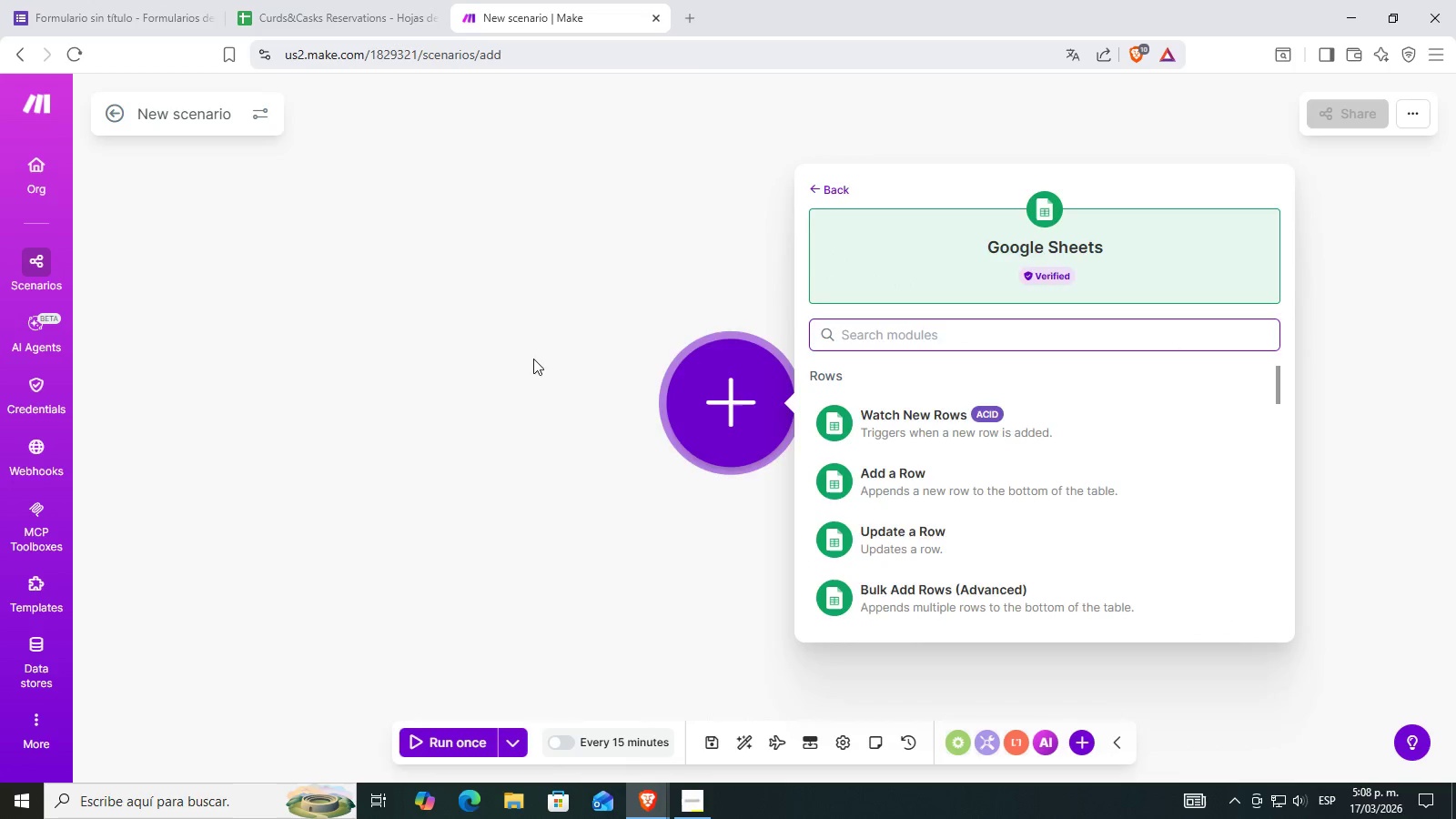 
double_click([808, 397])
 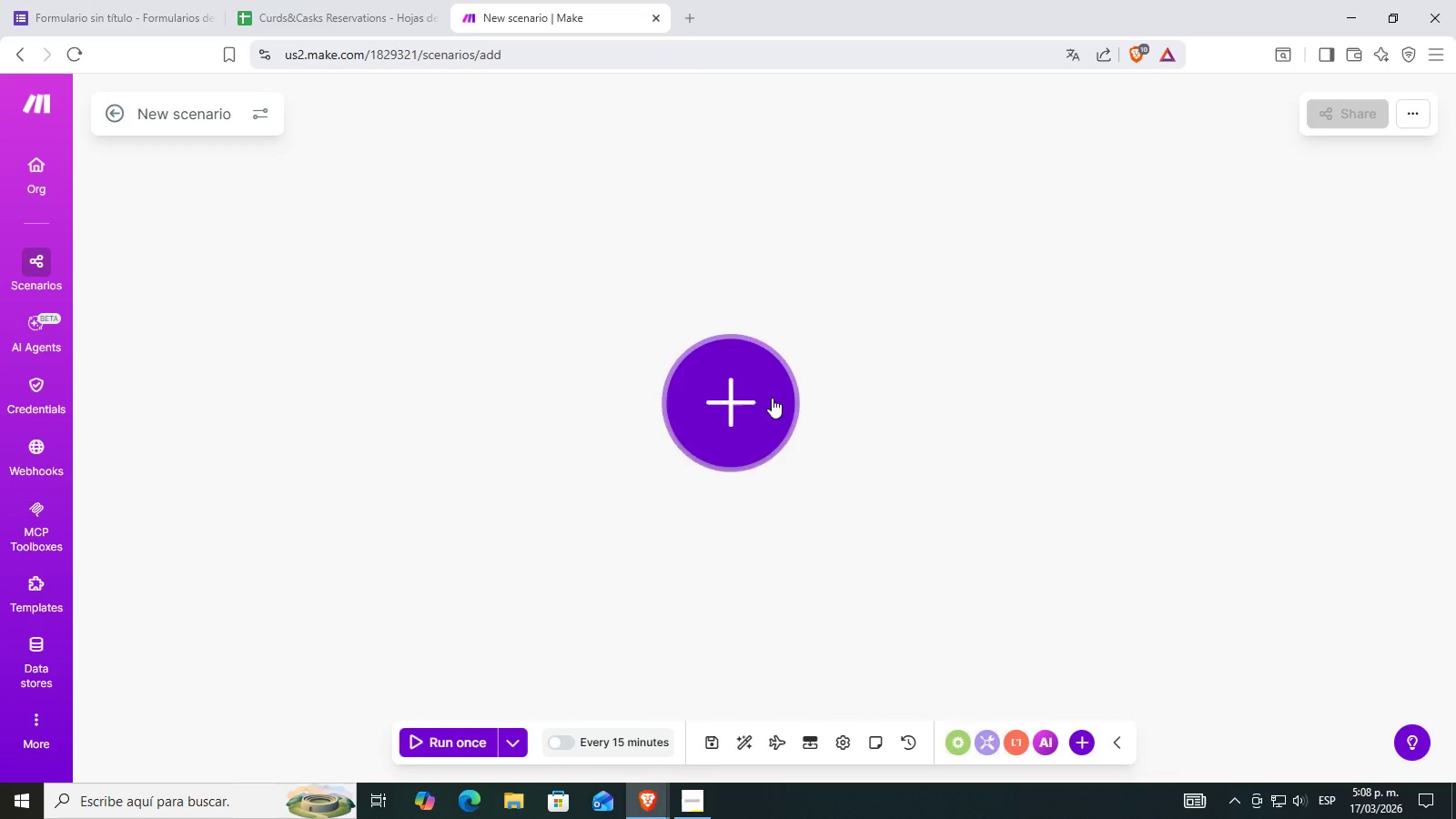 
triple_click([754, 396])
 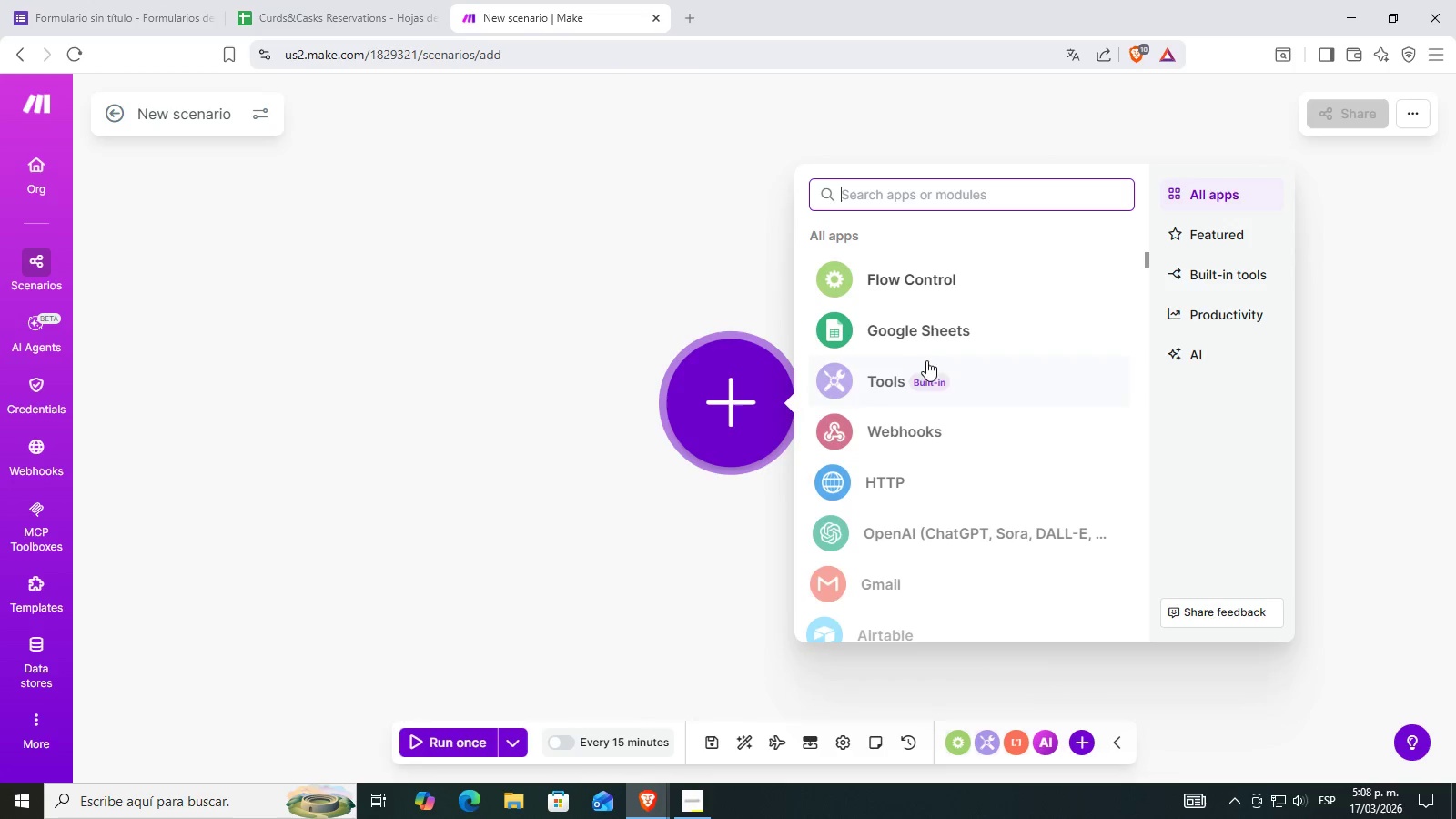 
scroll: coordinate [931, 351], scroll_direction: down, amount: 1.0
 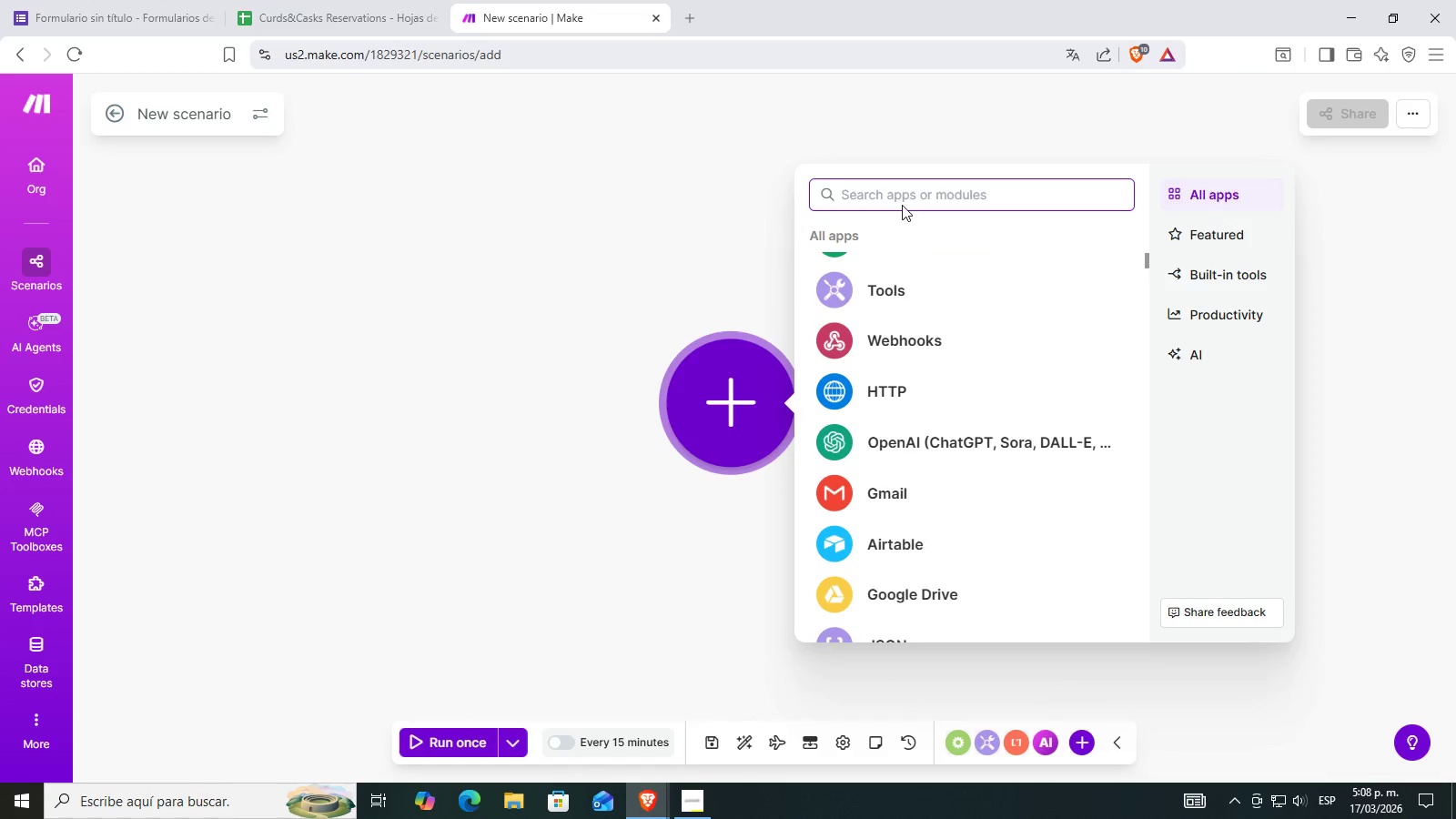 
type(gp)
key(Backspace)
type(oogle)